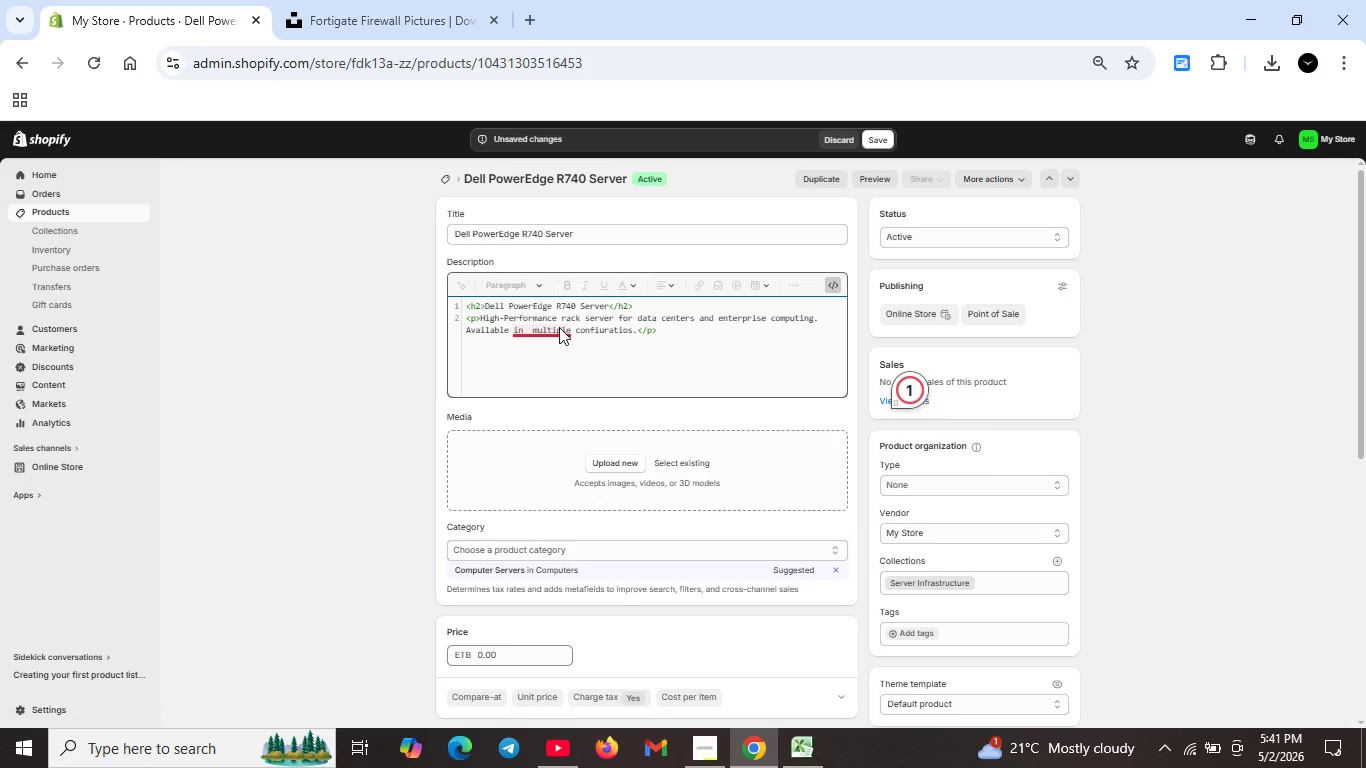 
left_click([559, 327])
 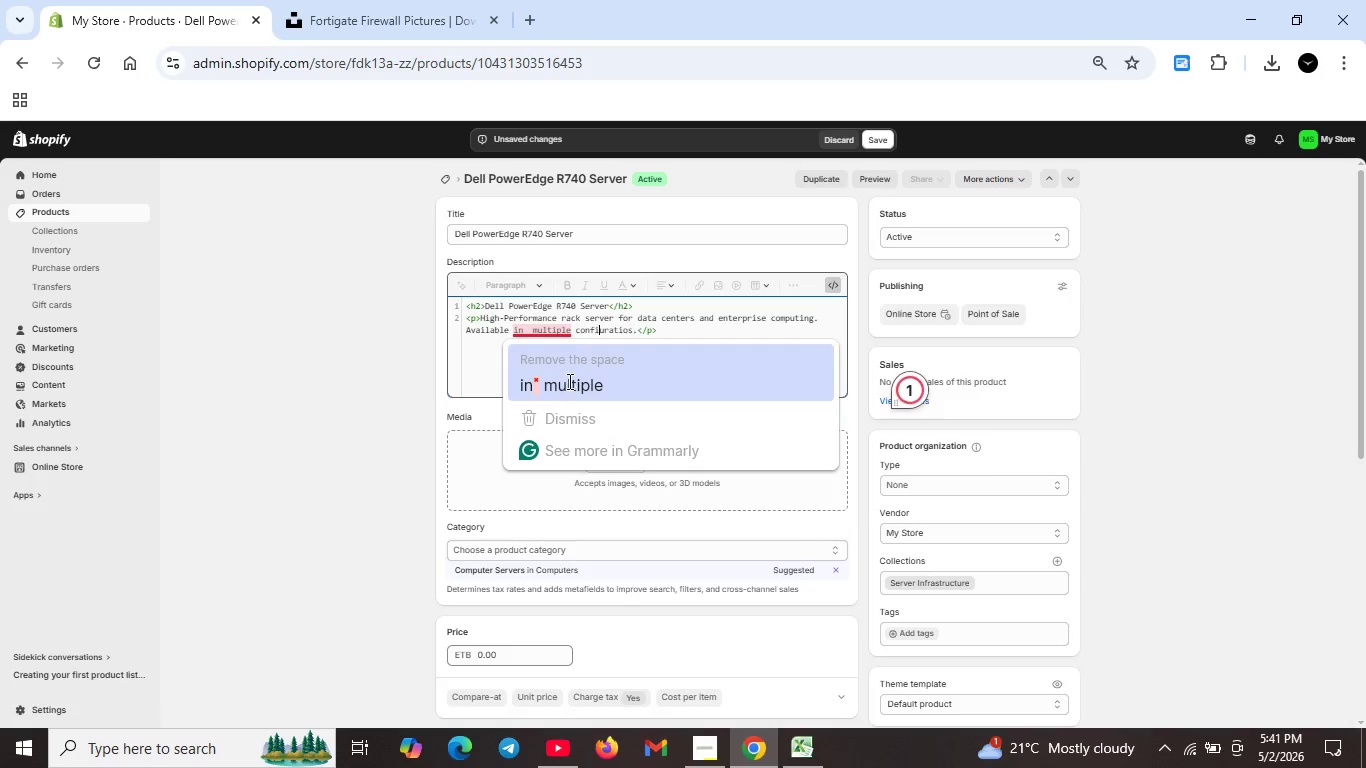 
left_click([568, 385])
 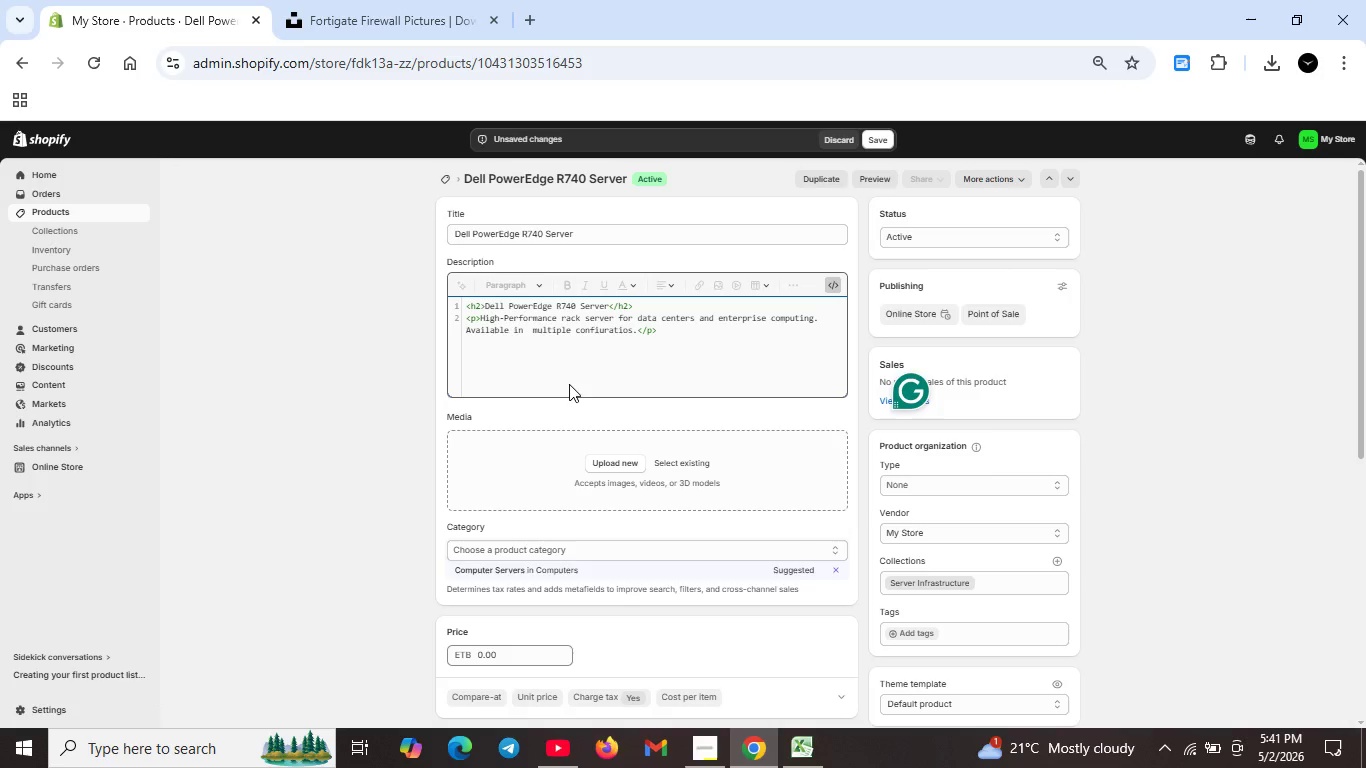 
hold_key(key=Unknown, duration=8.77)
 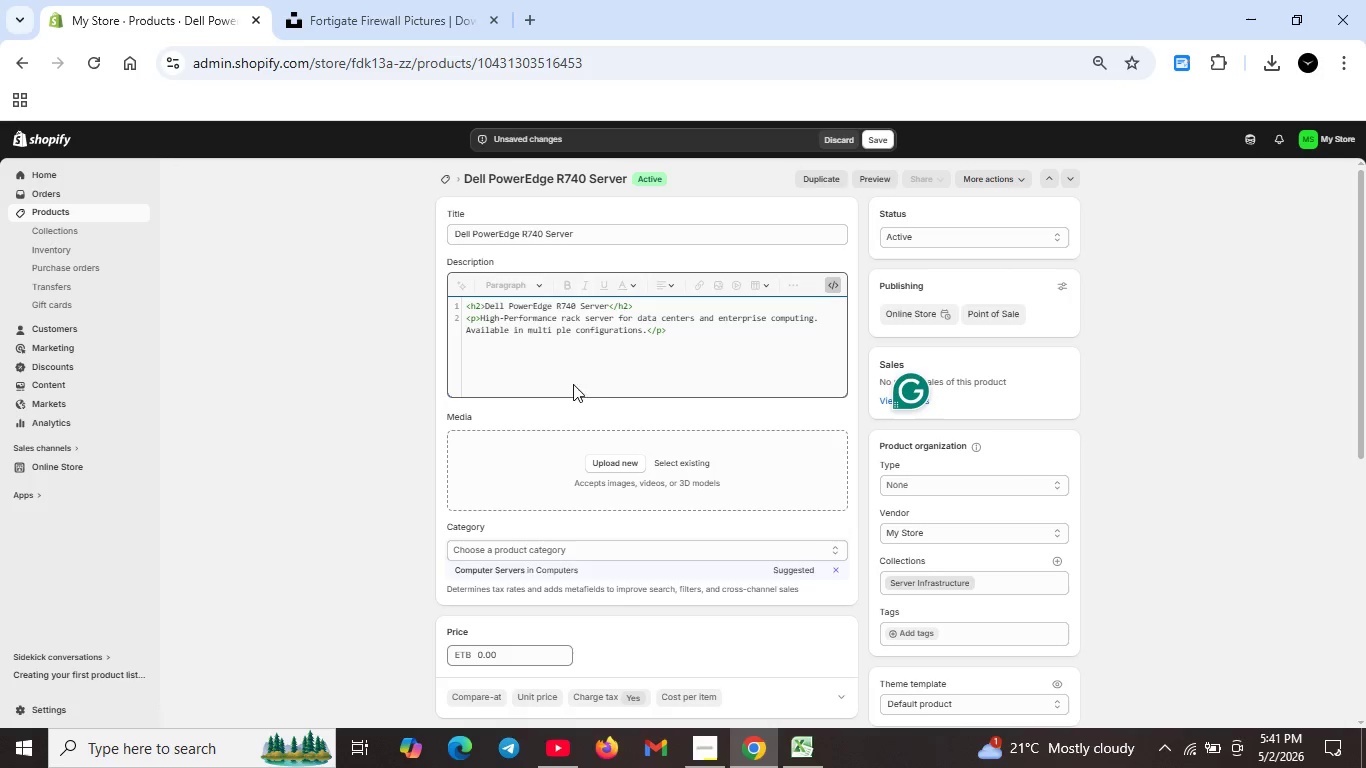 
left_click([536, 331])
 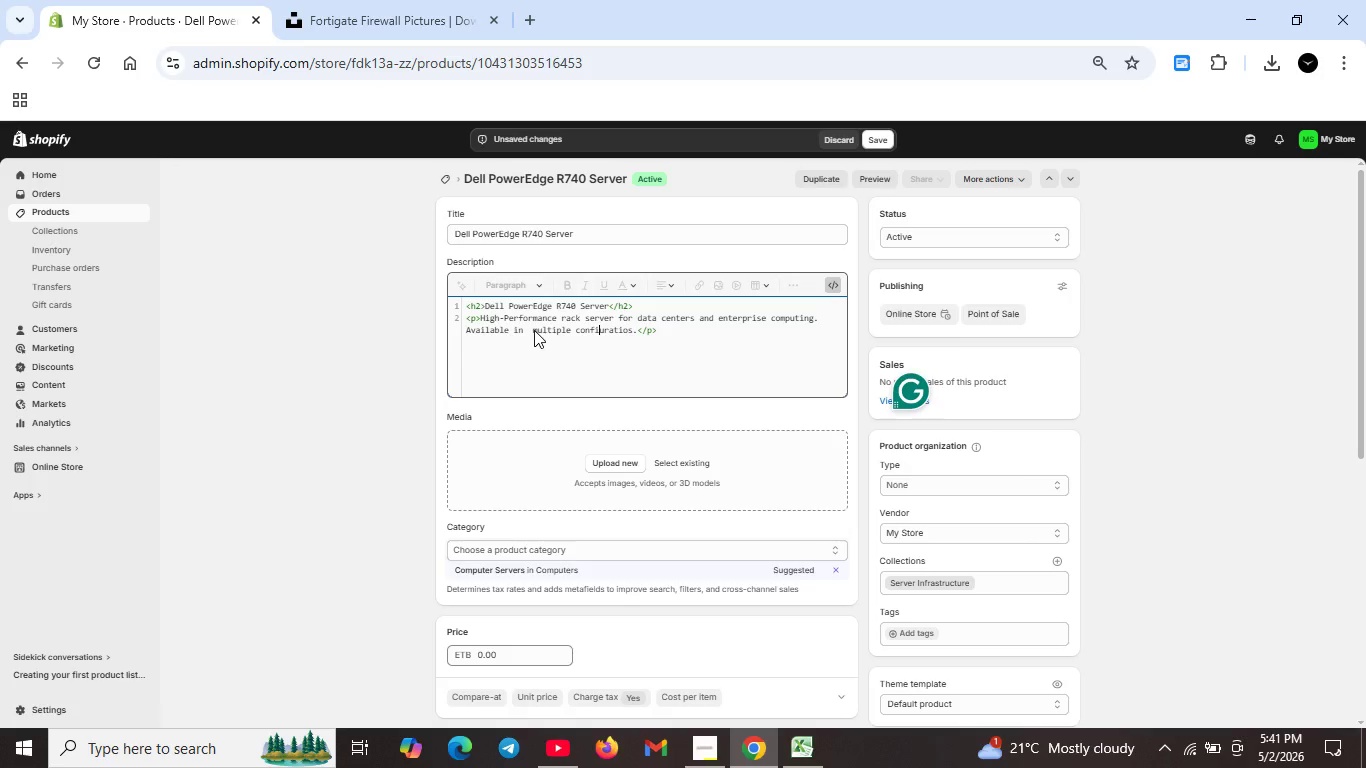 
left_click([534, 330])
 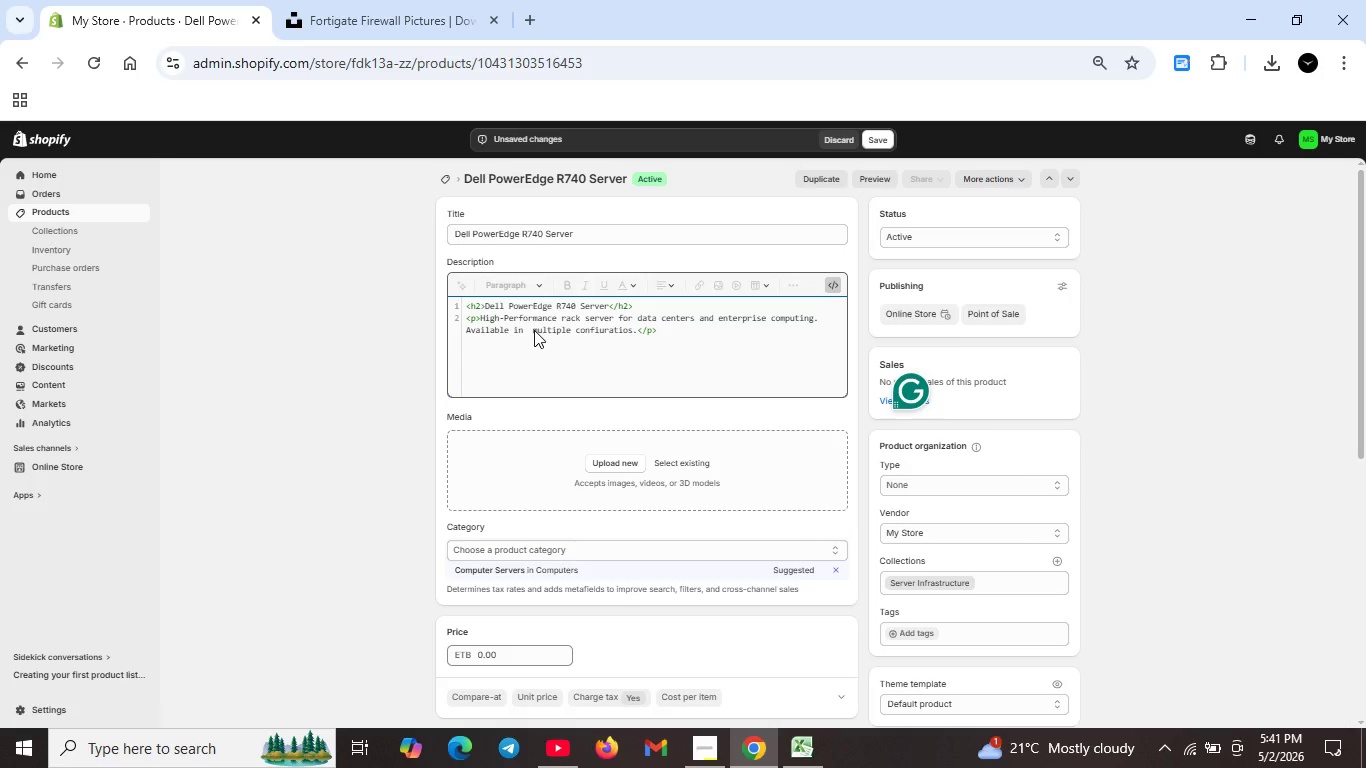 
left_click([534, 330])
 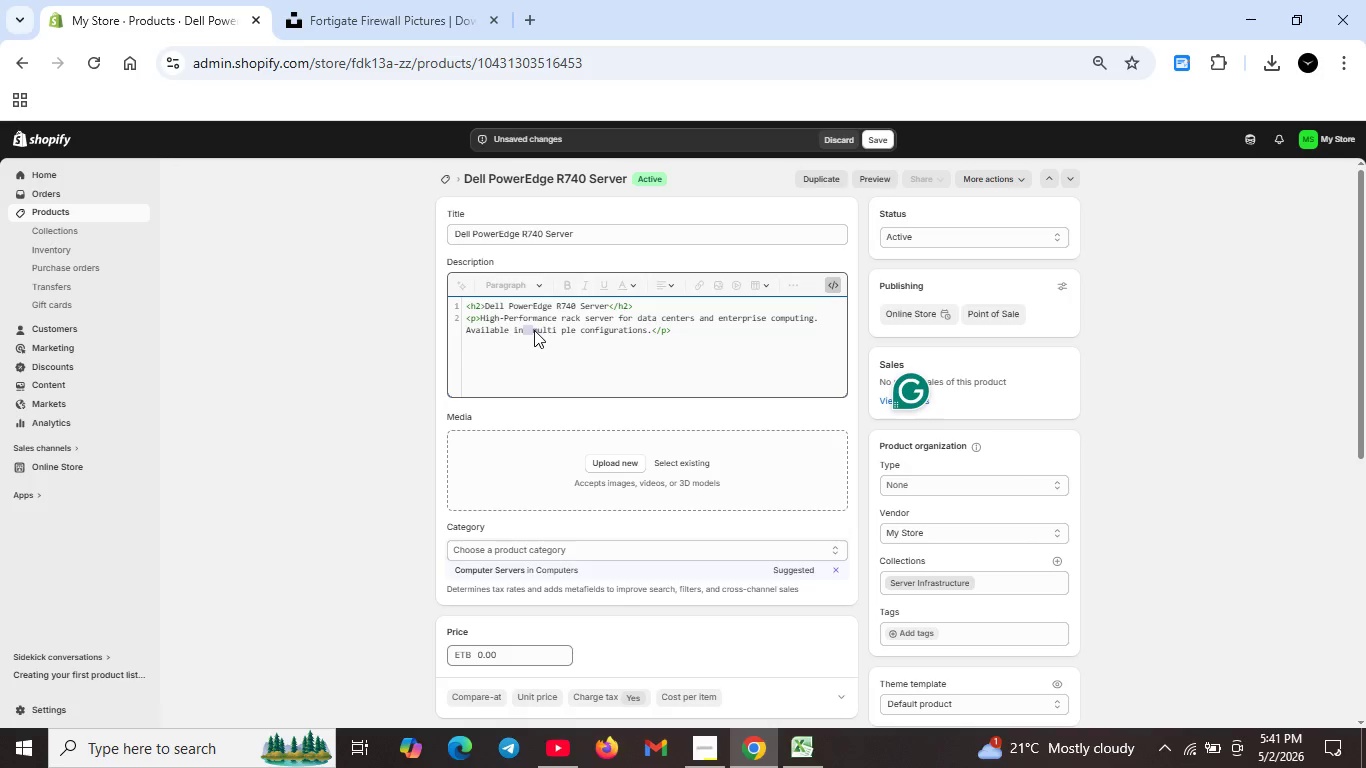 
key(Backspace)
 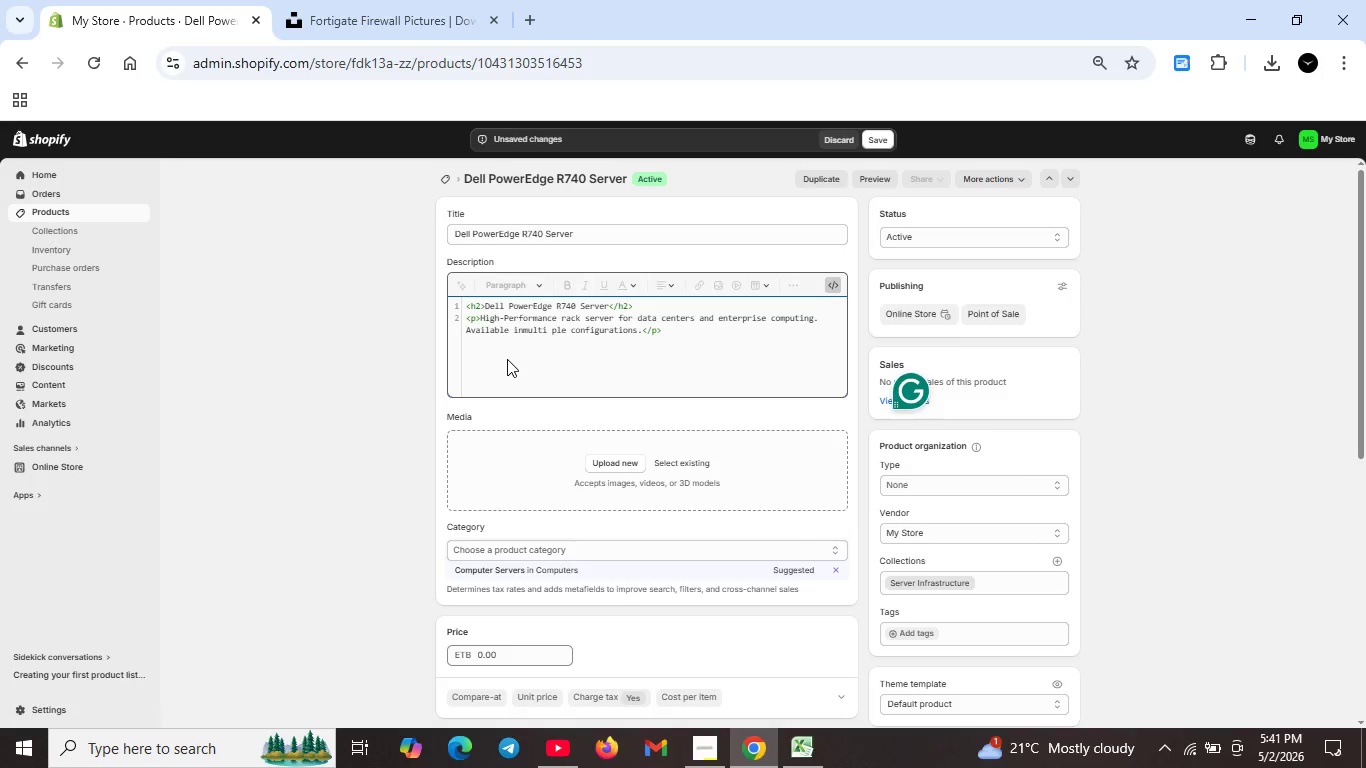 
key(Space)
 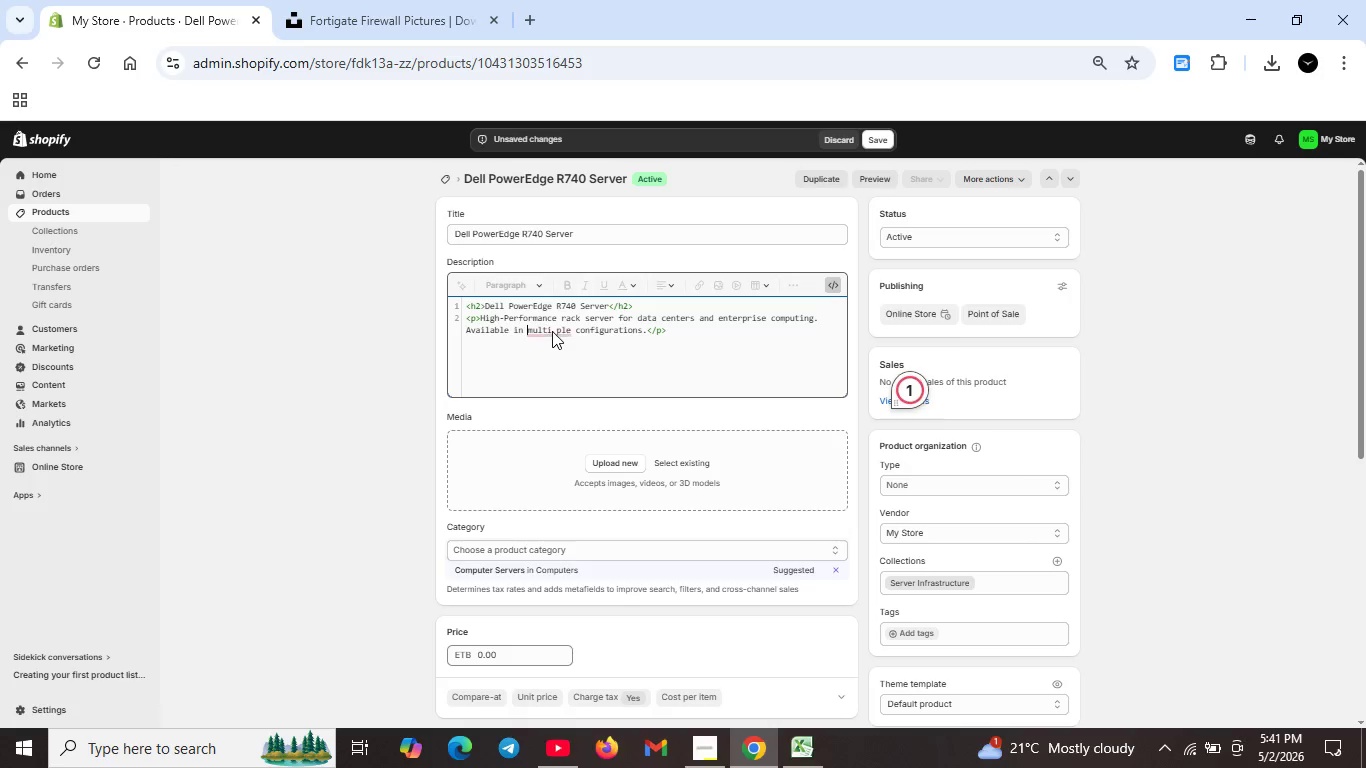 
left_click([558, 331])
 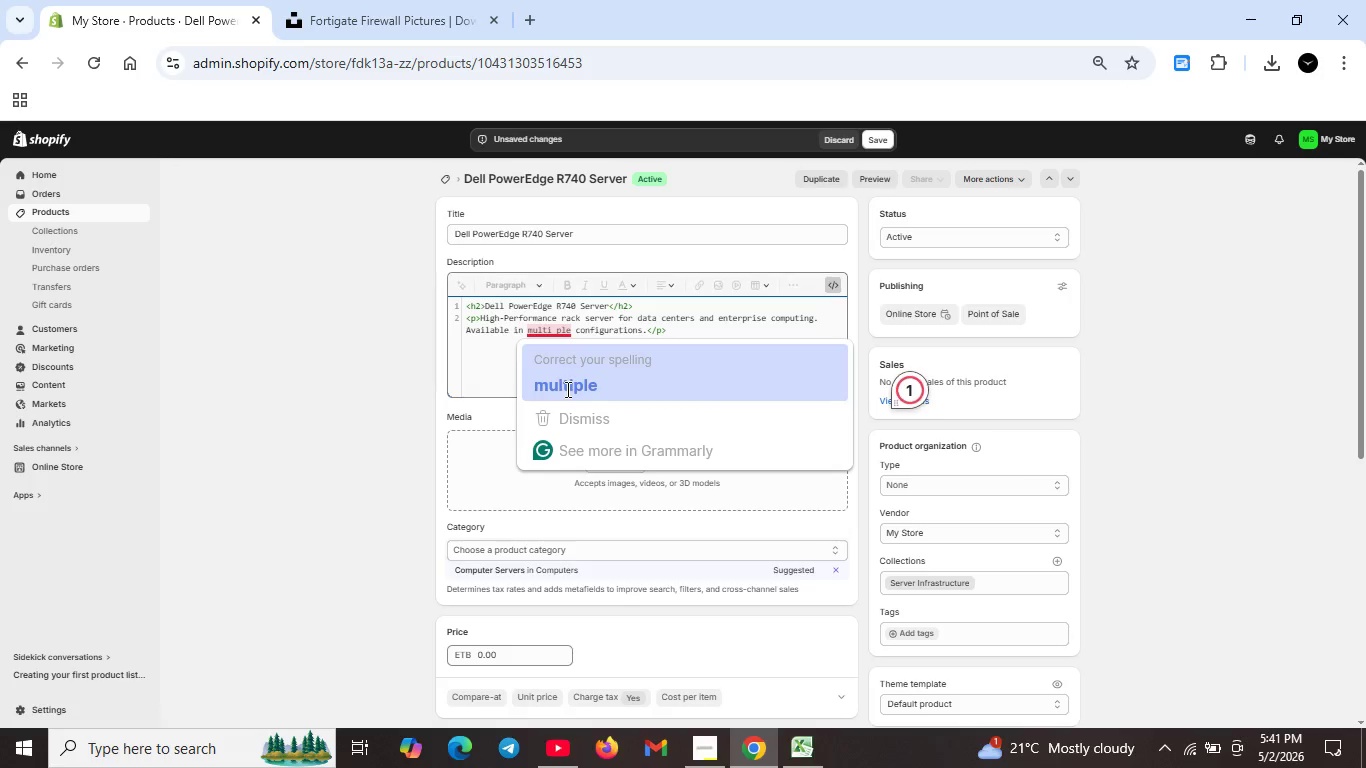 
left_click([566, 389])
 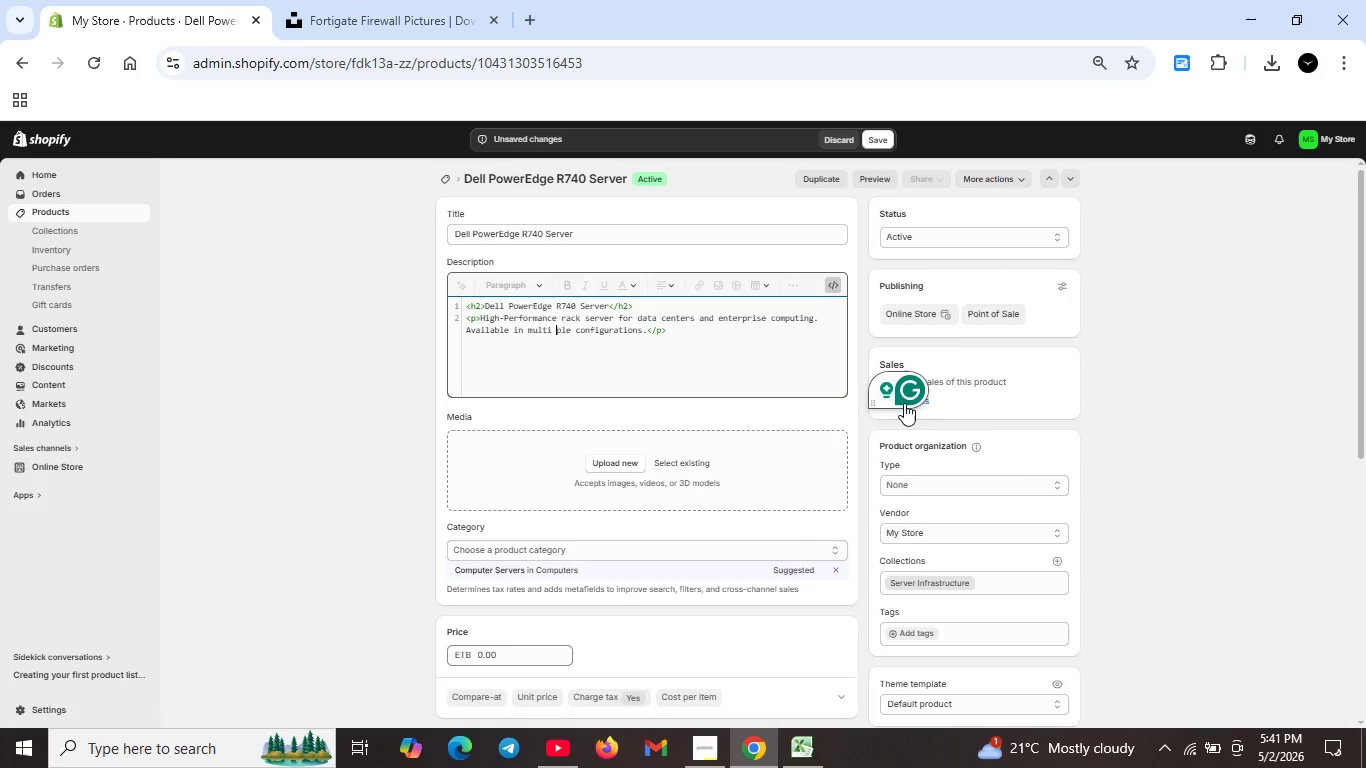 
left_click([904, 400])
 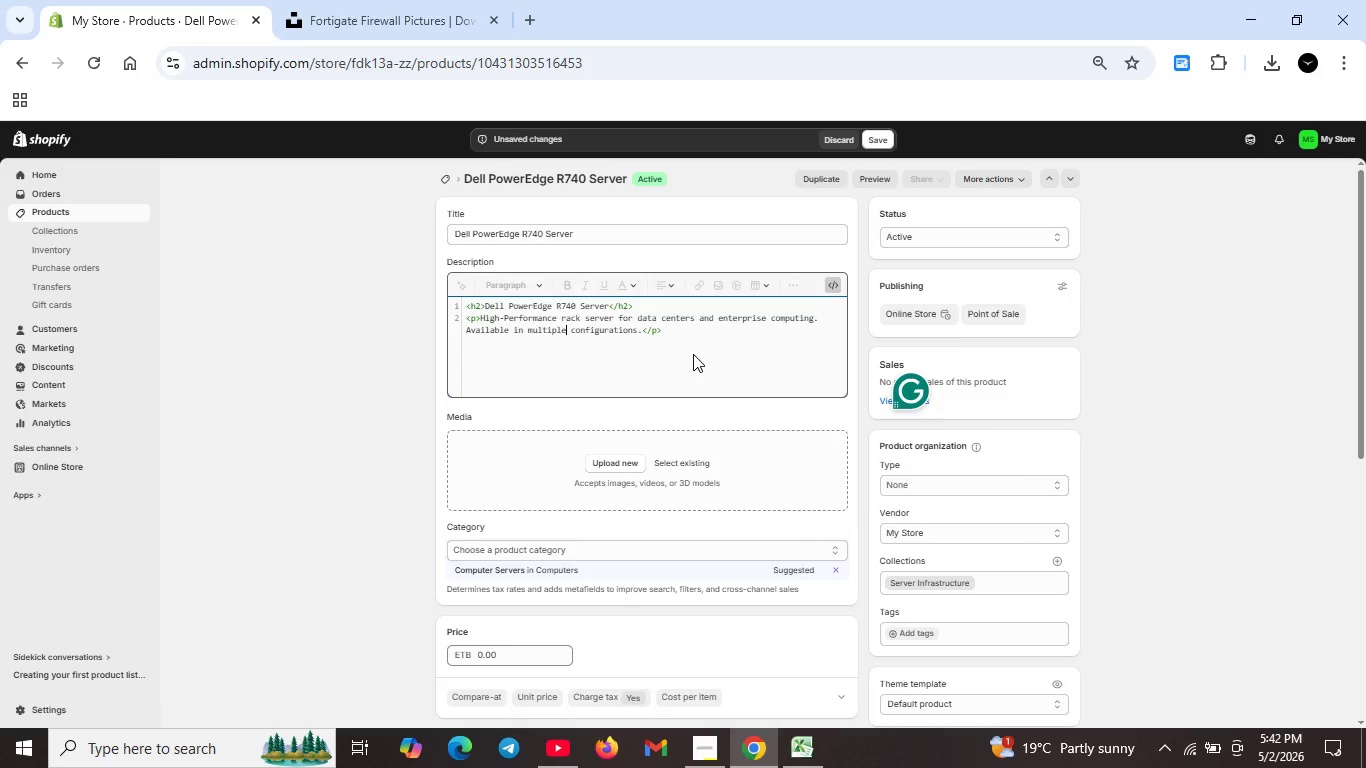 
wait(22.33)
 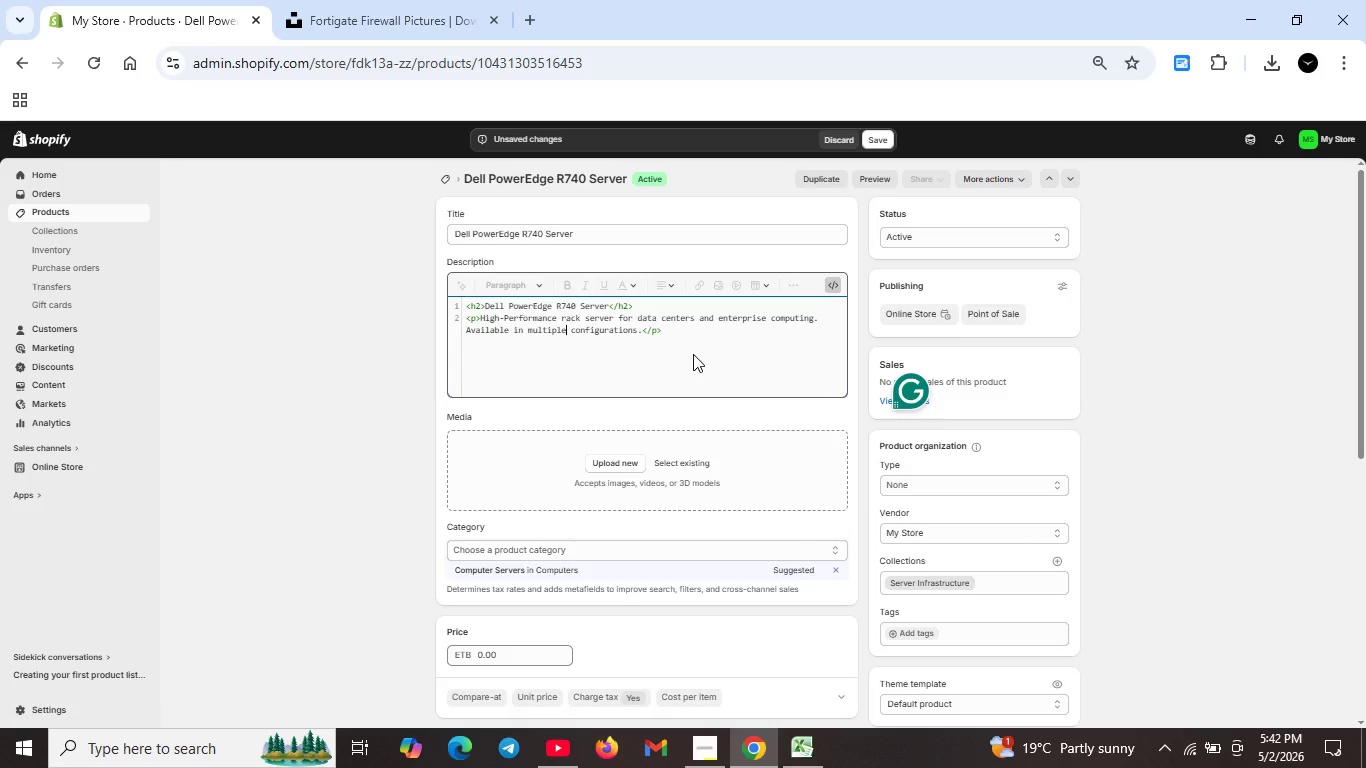 
scroll: coordinate [646, 501], scroll_direction: down, amount: 6.0
 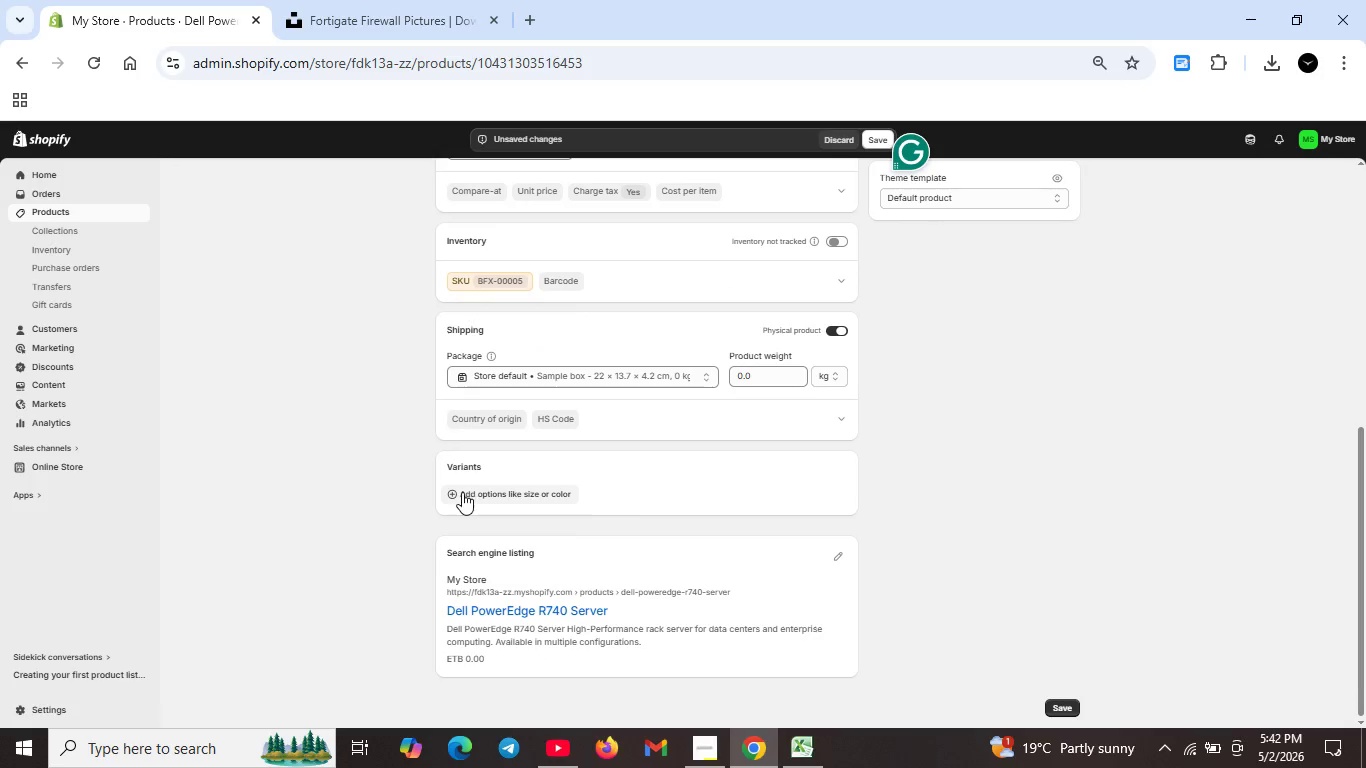 
left_click([460, 492])
 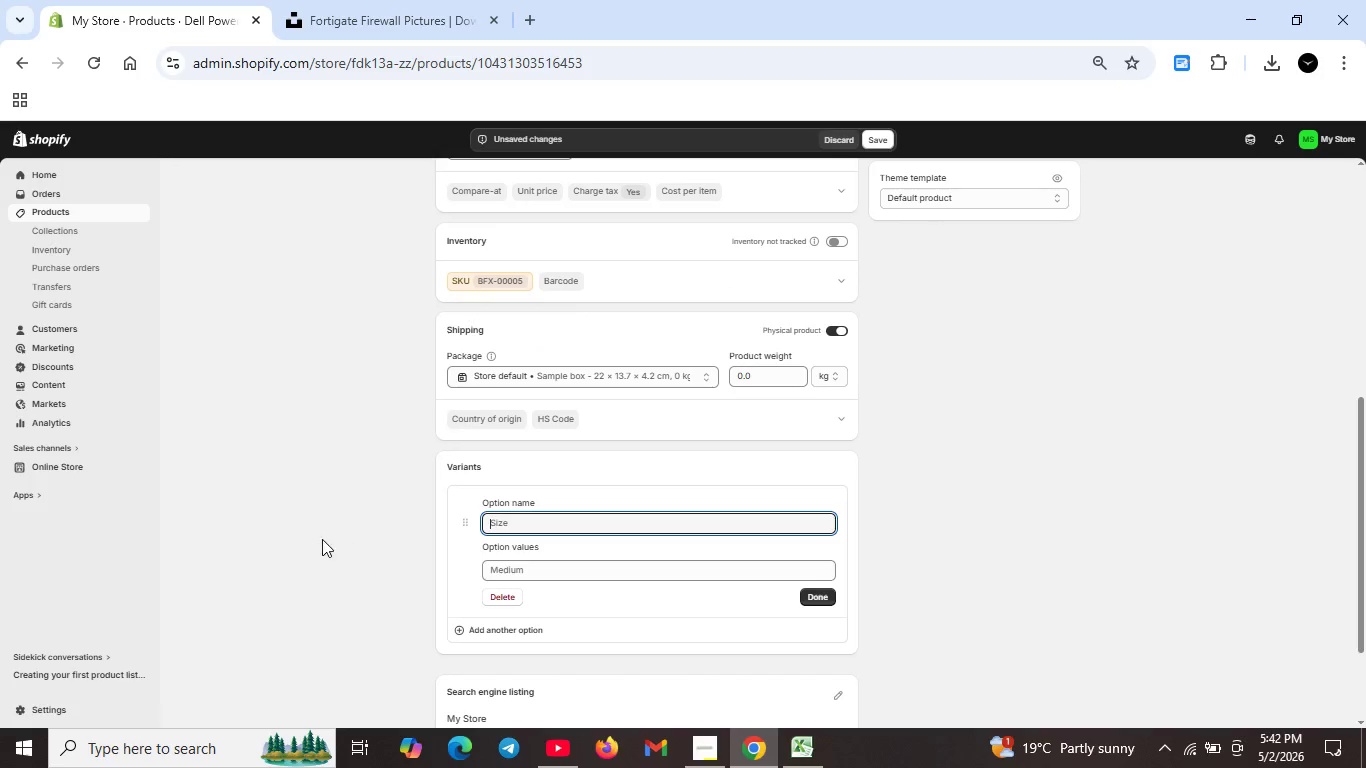 
wait(7.11)
 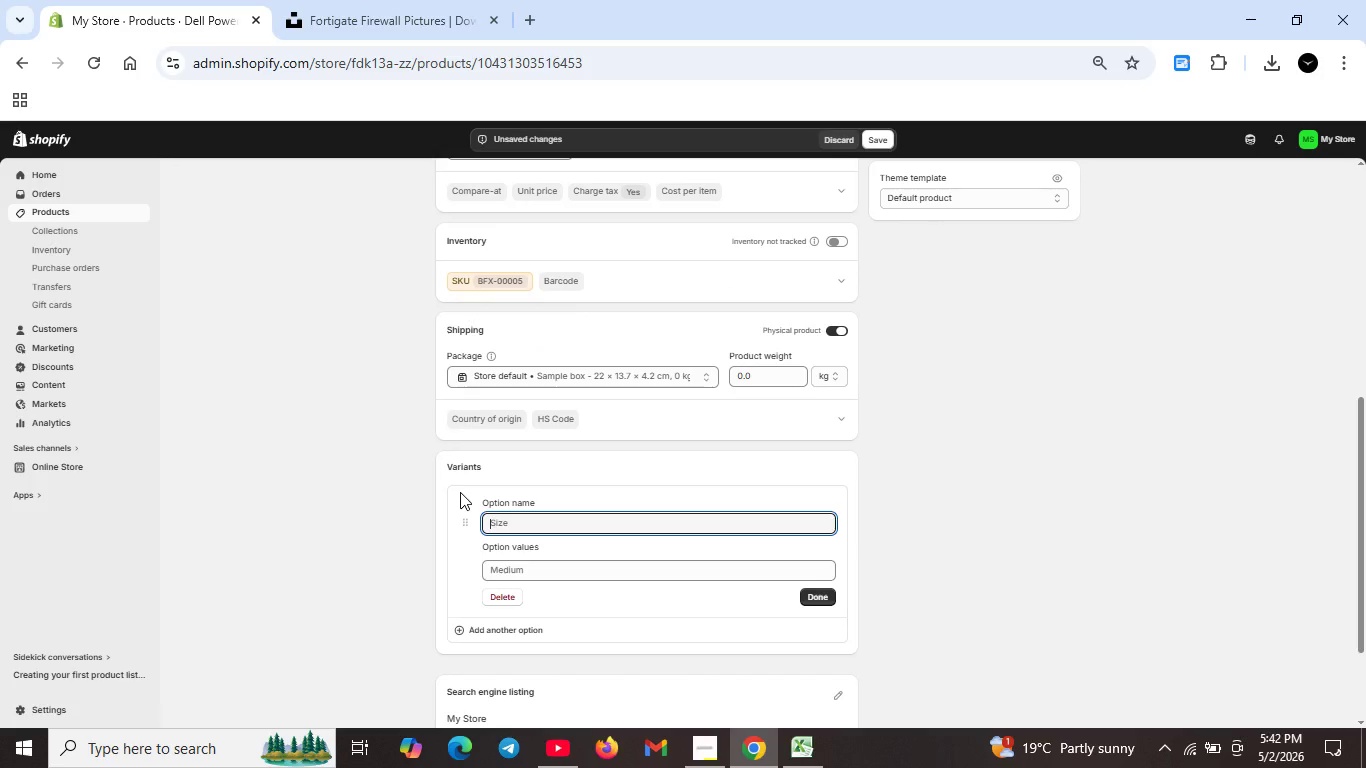 
left_click([547, 516])
 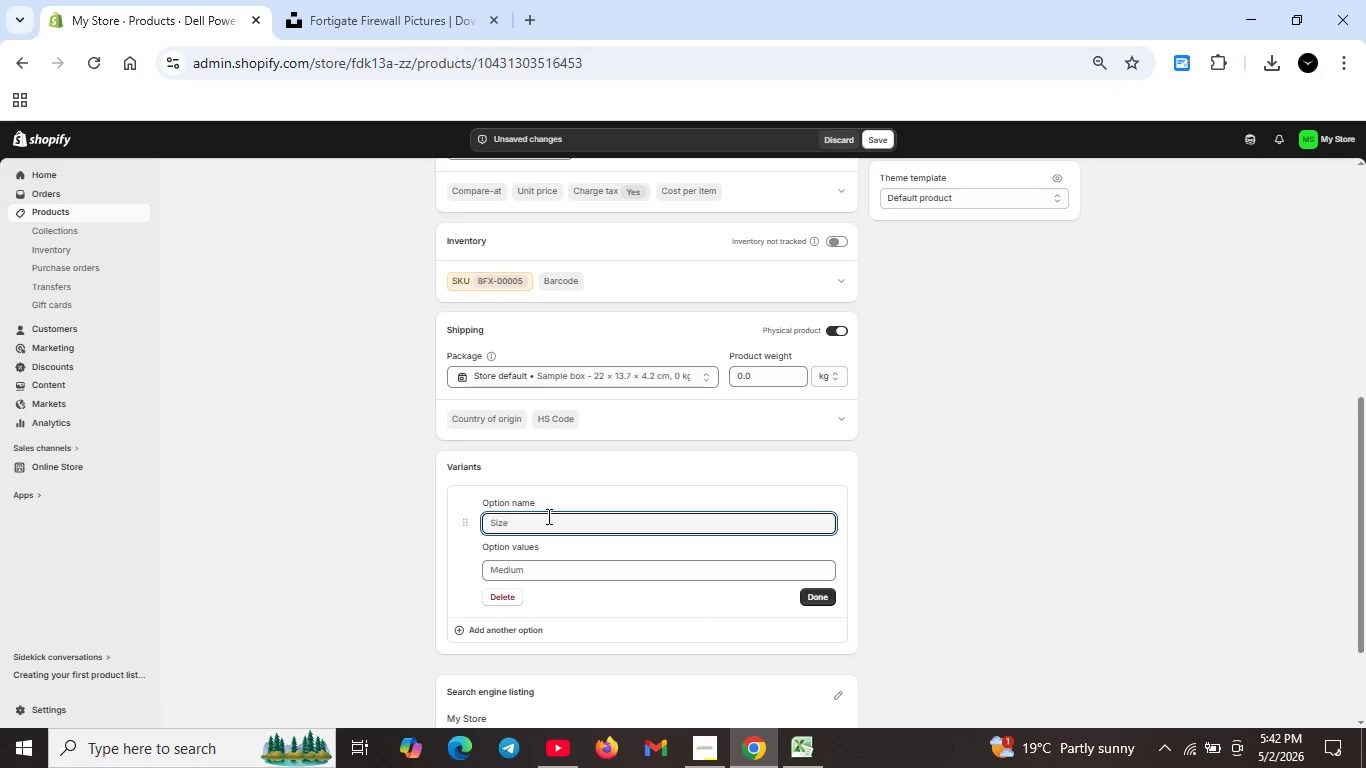 
type(Configuration)
 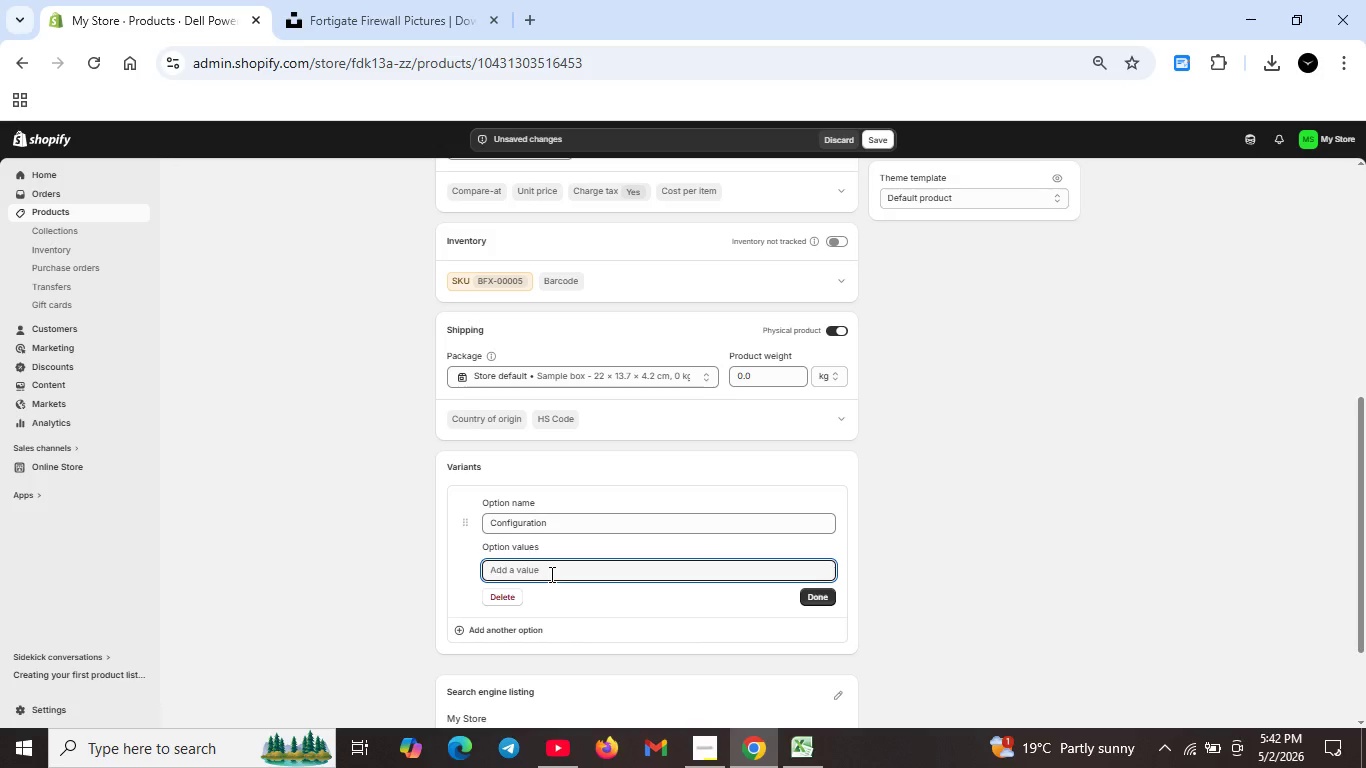 
type(Standard)
 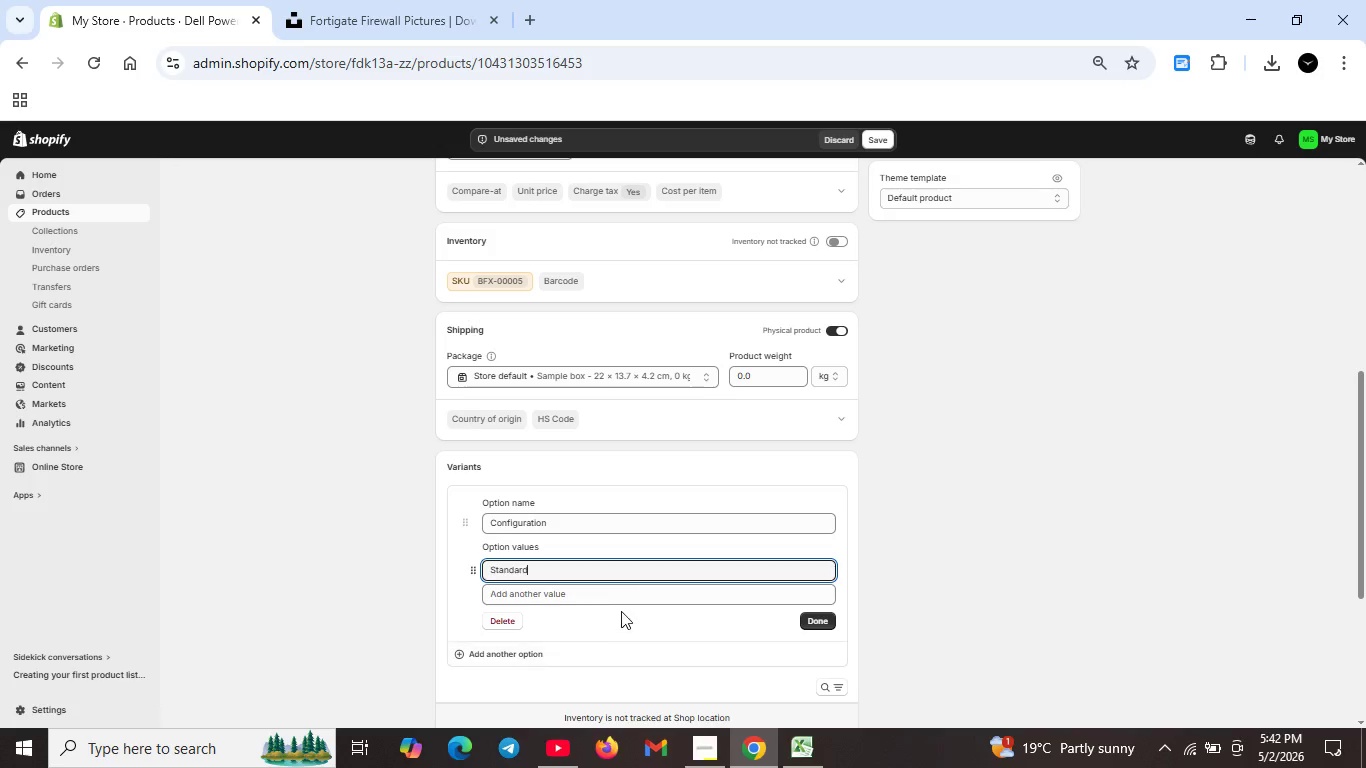 
left_click([620, 592])
 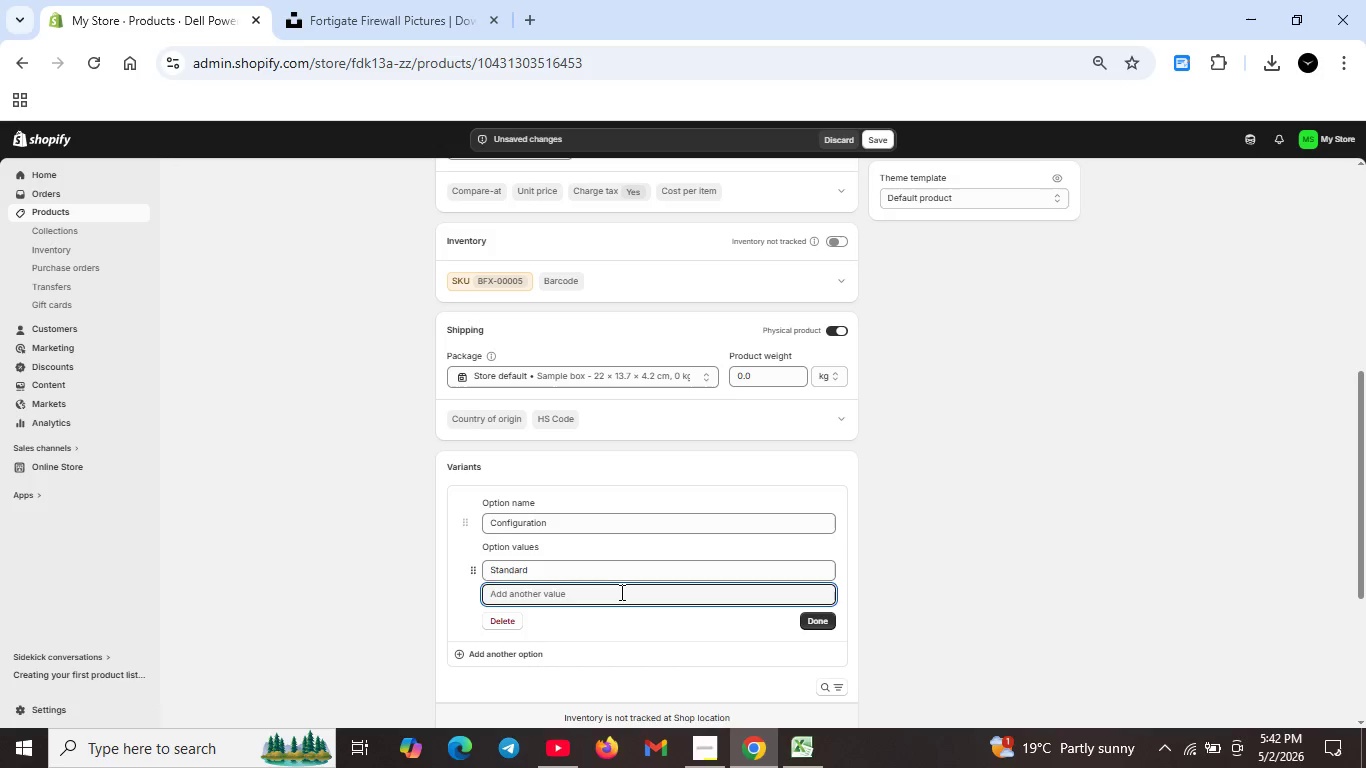 
type(High -Performanv)
key(Backspace)
type(ce)
 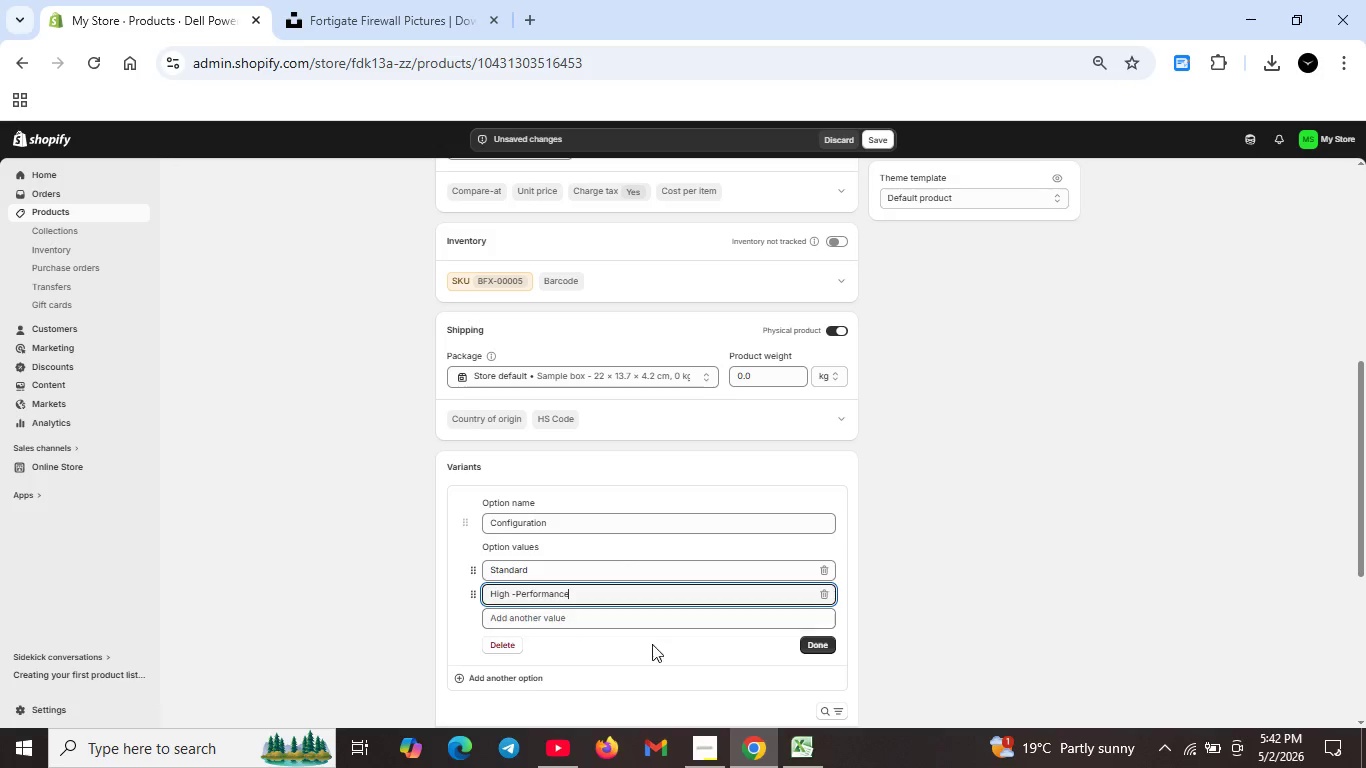 
left_click([807, 647])
 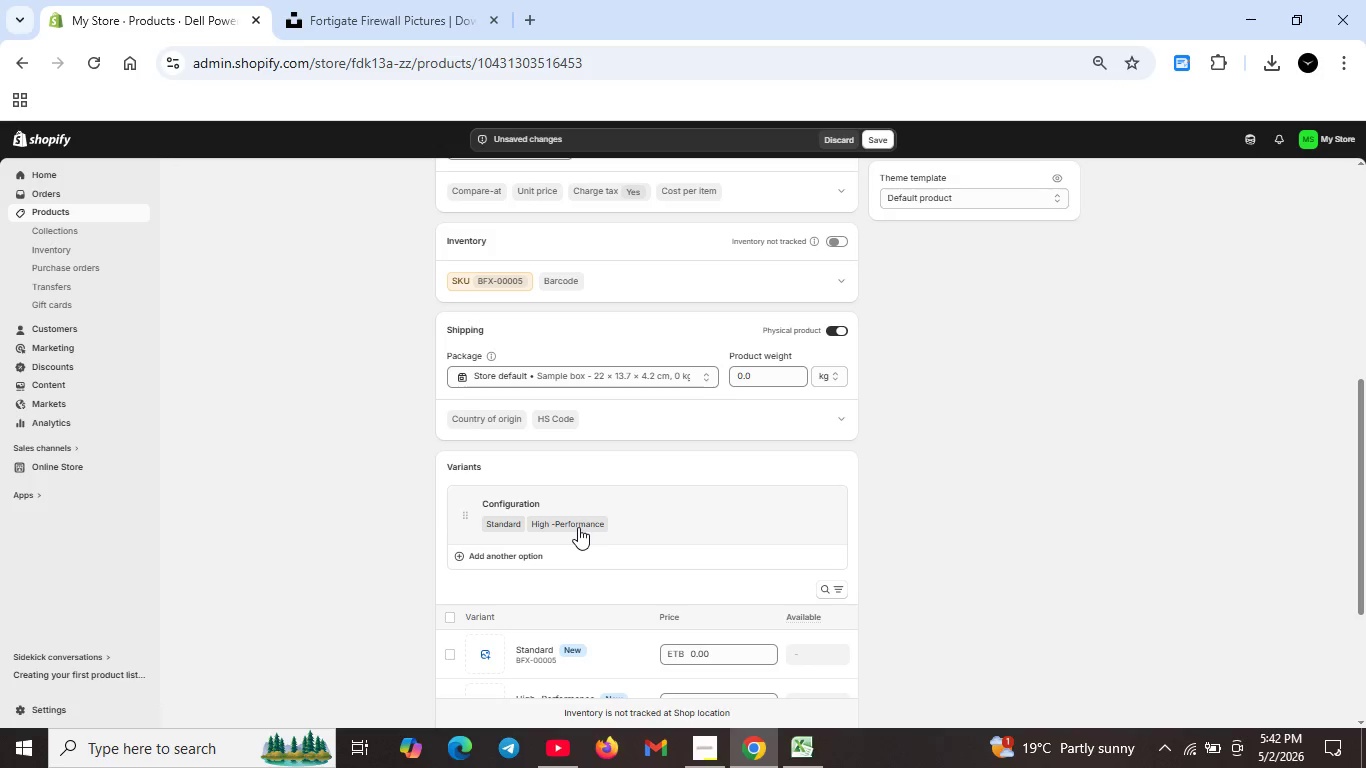 
wait(6.11)
 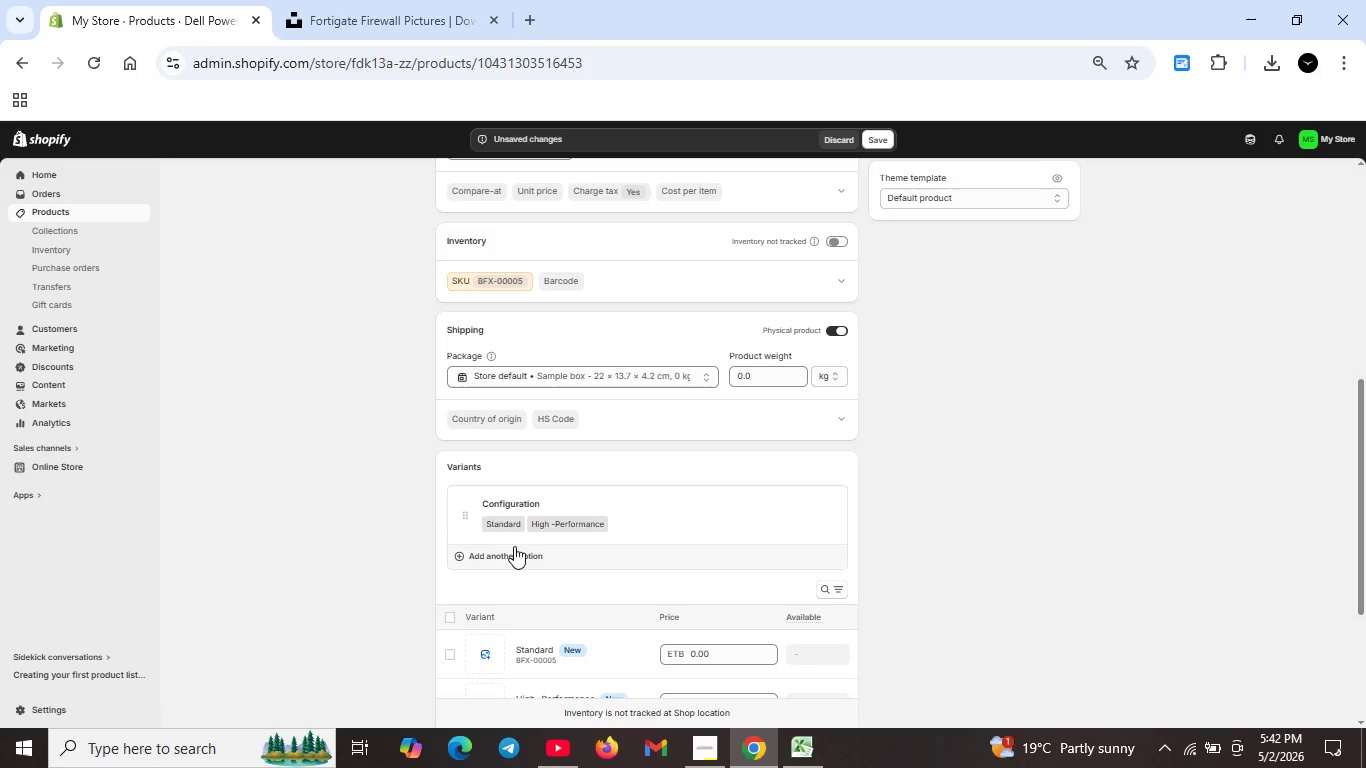 
scroll: coordinate [604, 542], scroll_direction: down, amount: 1.0
 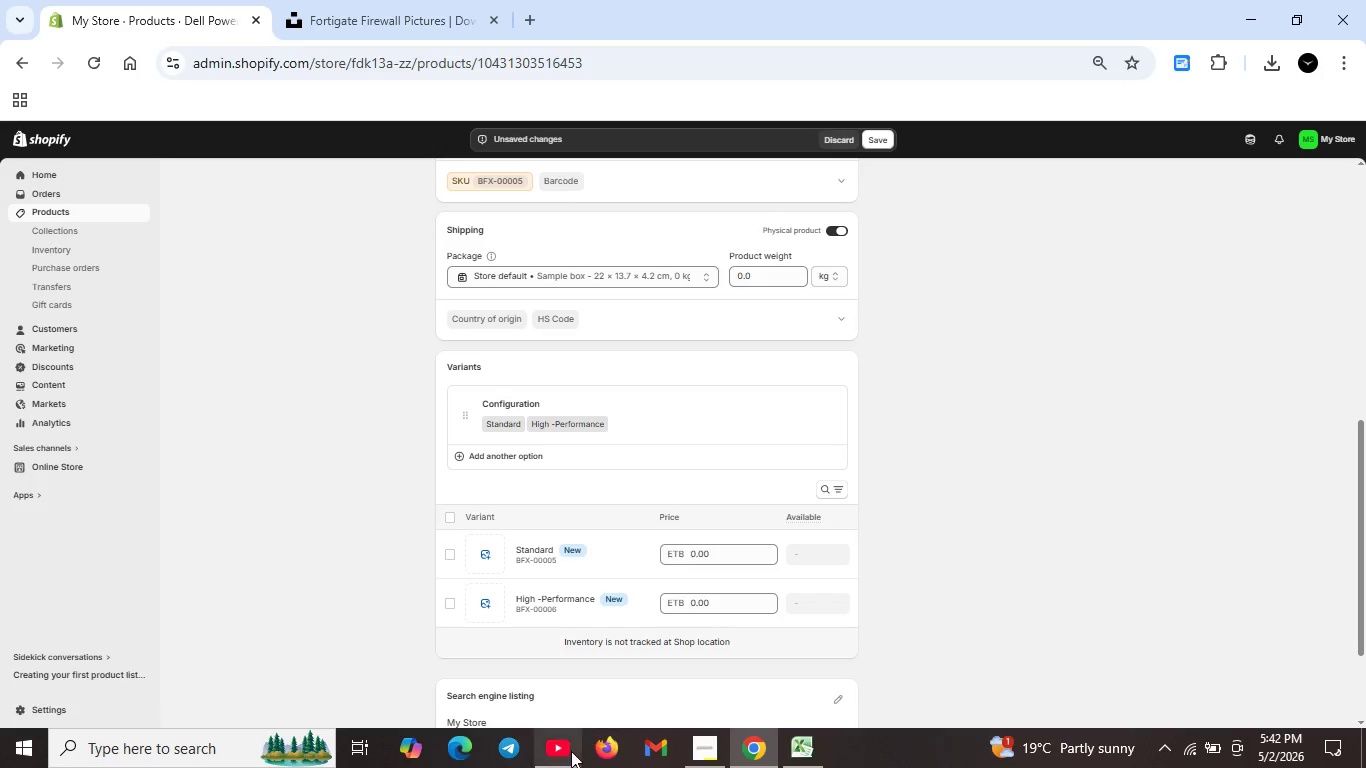 
left_click([564, 752])
 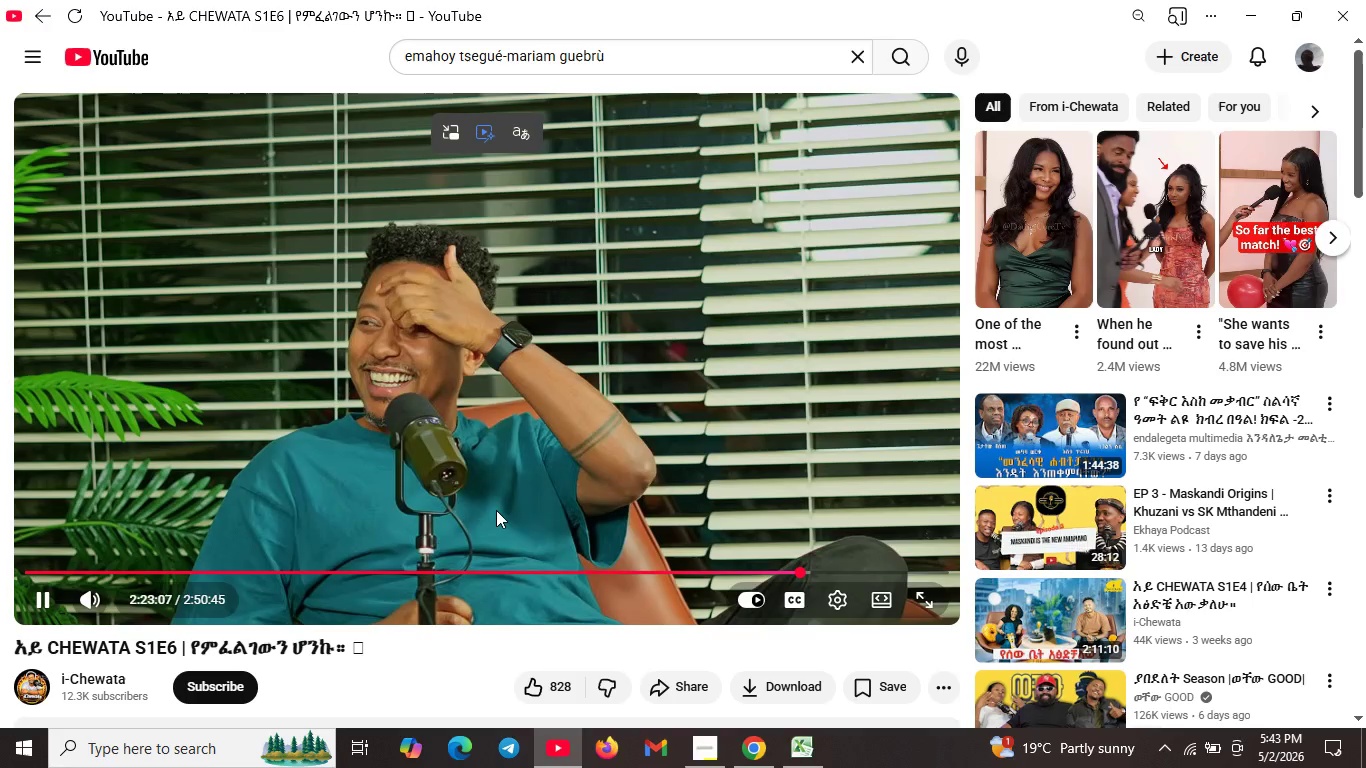 
key(ArrowLeft)
 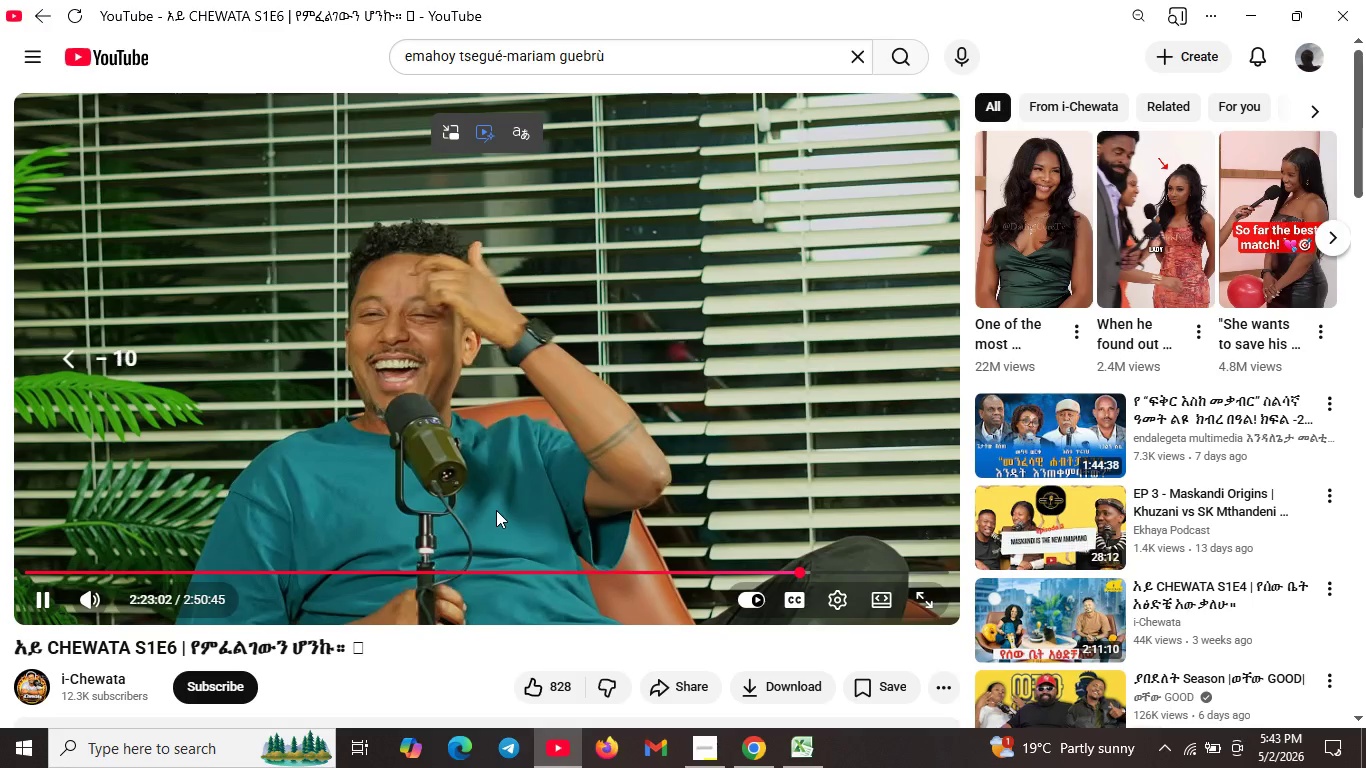 
key(ArrowLeft)
 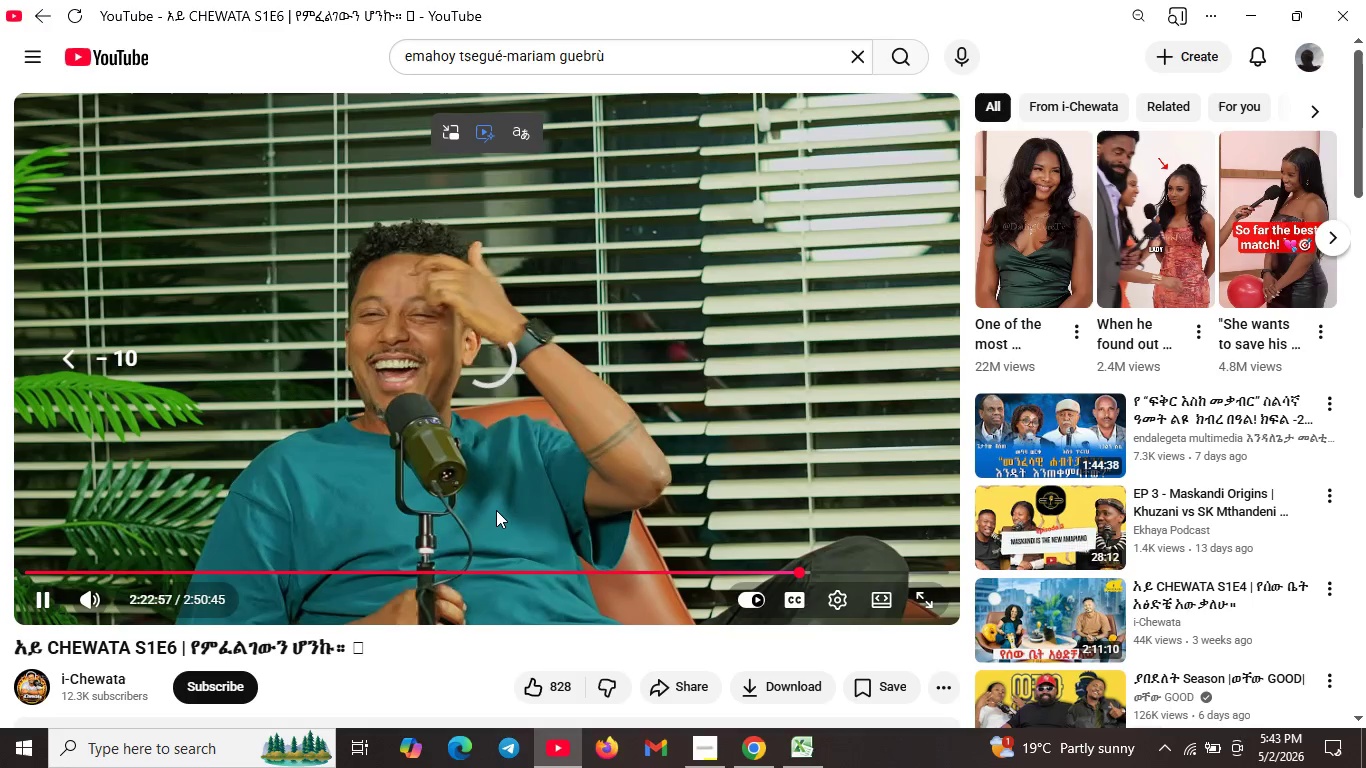 
key(ArrowLeft)
 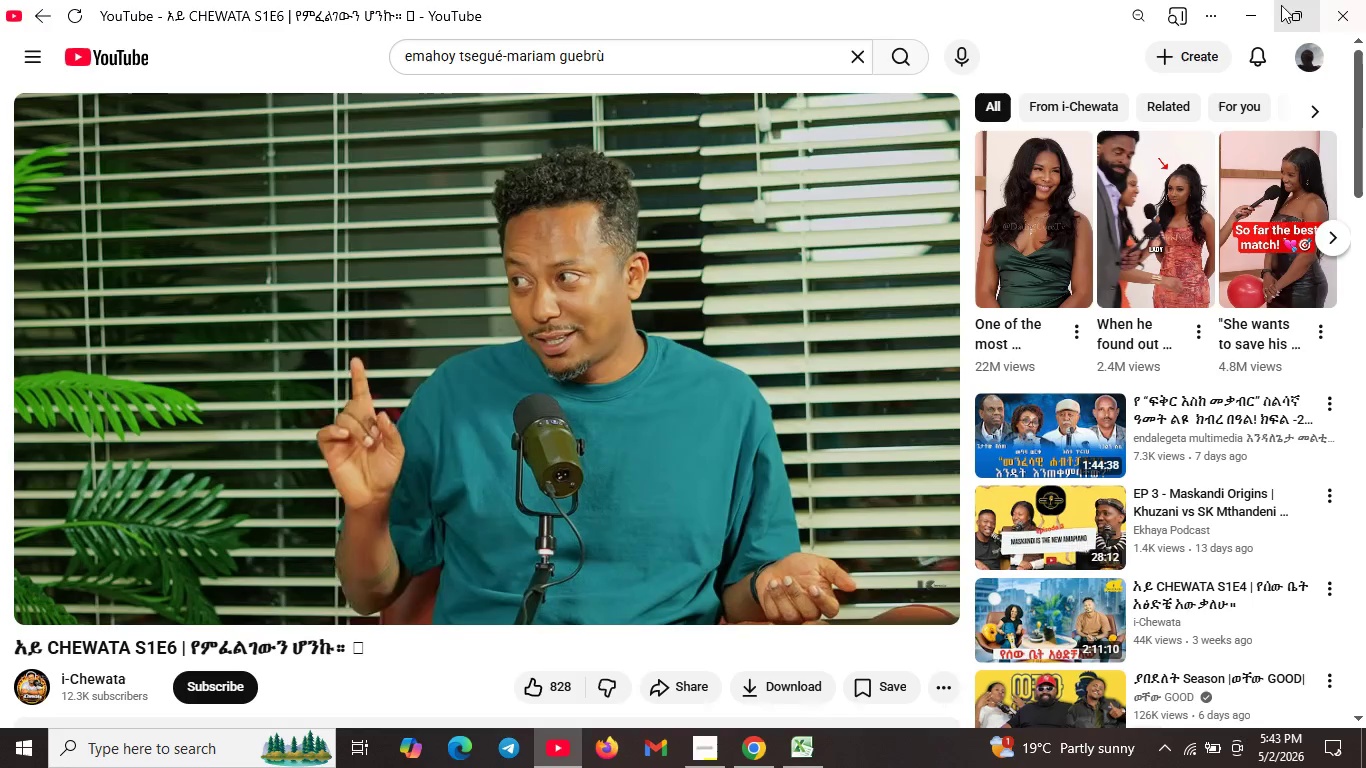 
left_click([1255, 5])
 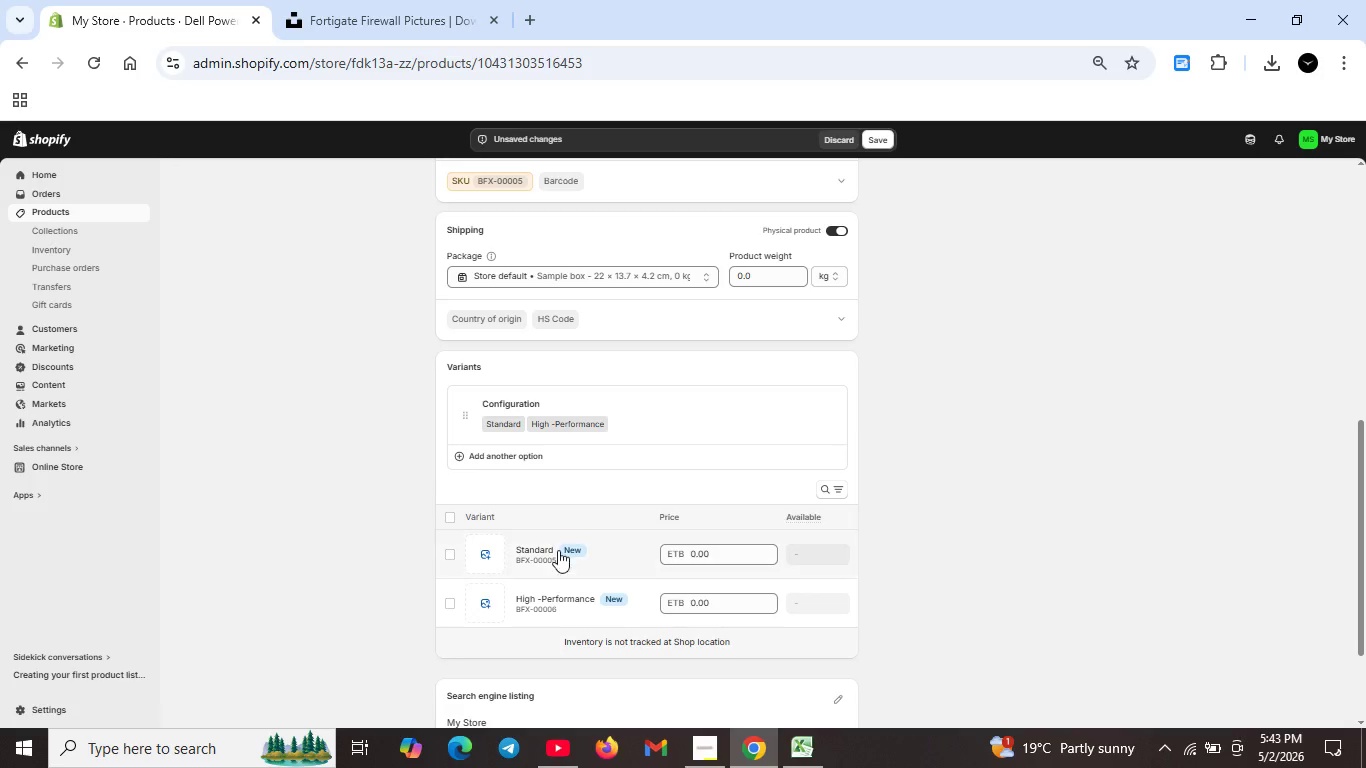 
scroll: coordinate [557, 550], scroll_direction: down, amount: 1.0
 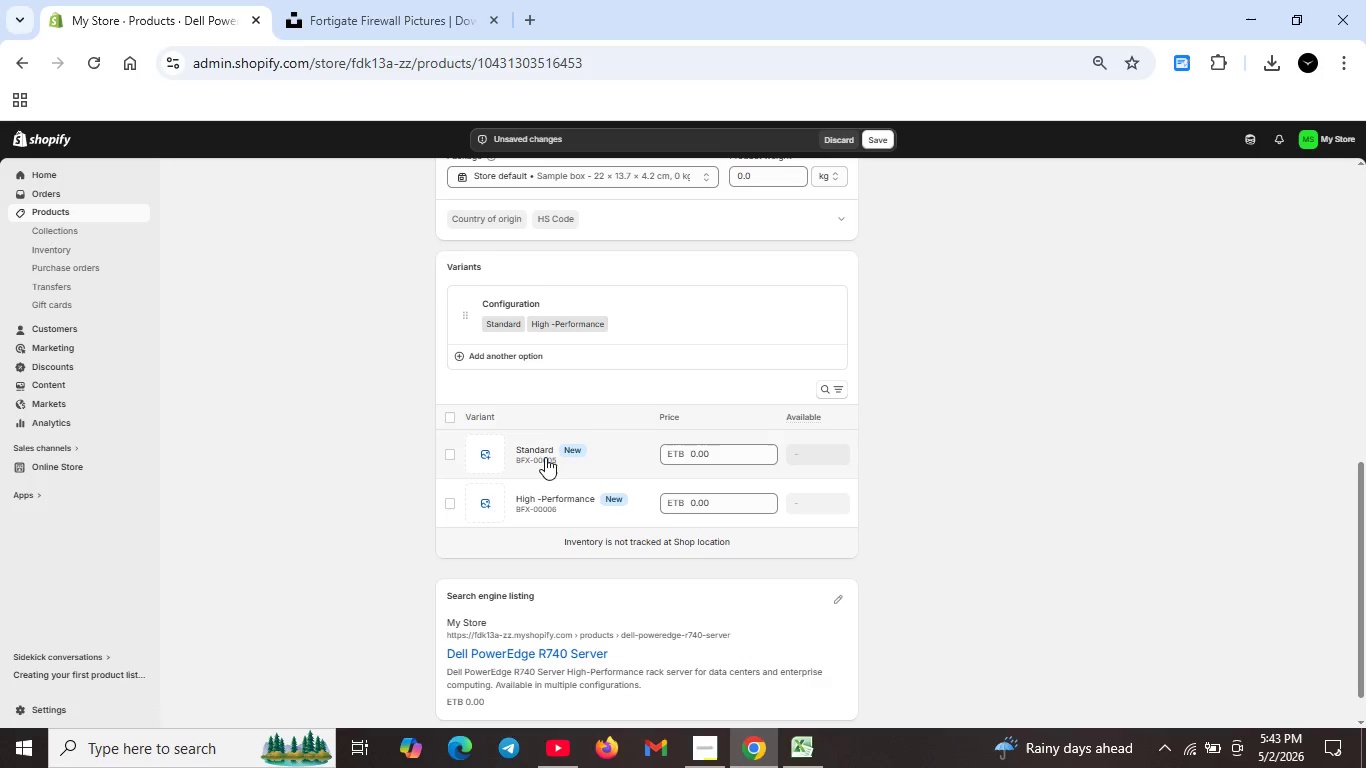 
wait(12.05)
 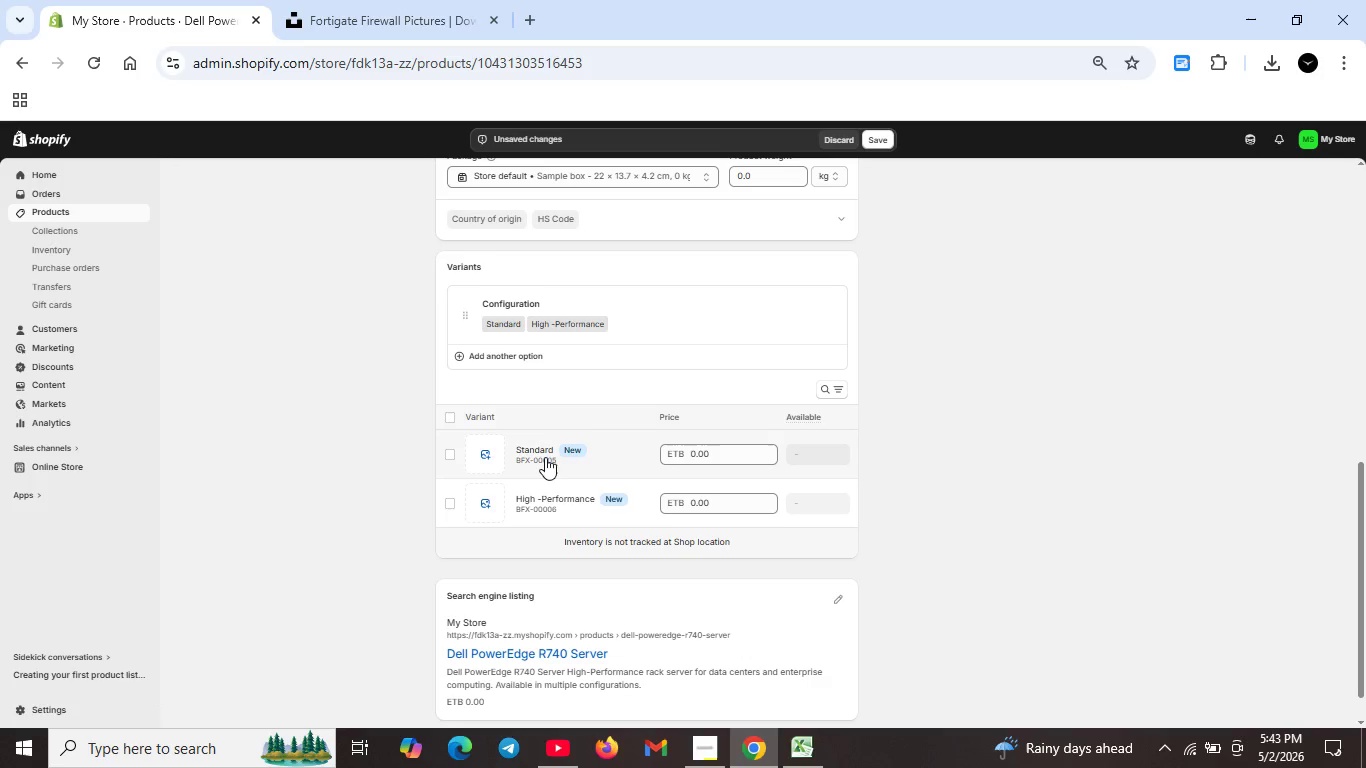 
double_click([713, 454])
 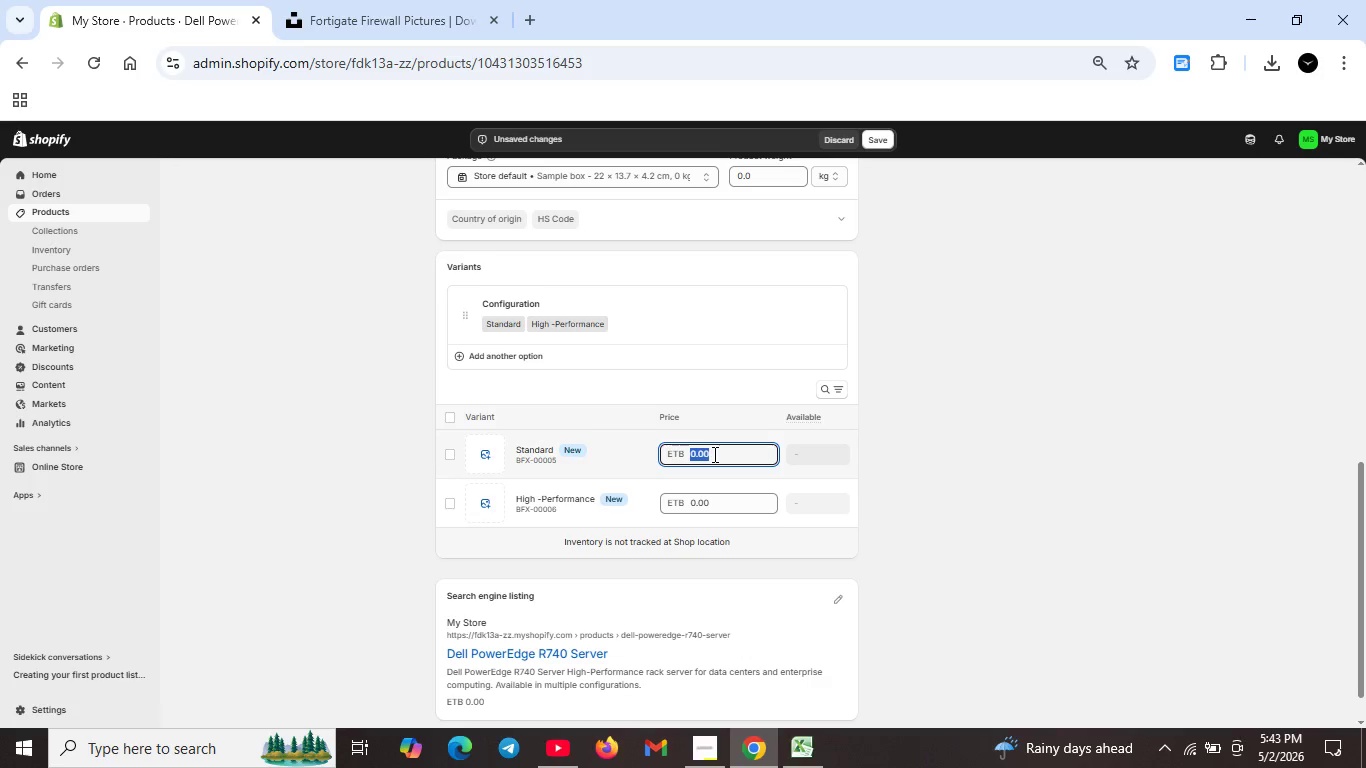 
key(Backspace)
type(5400.00)
 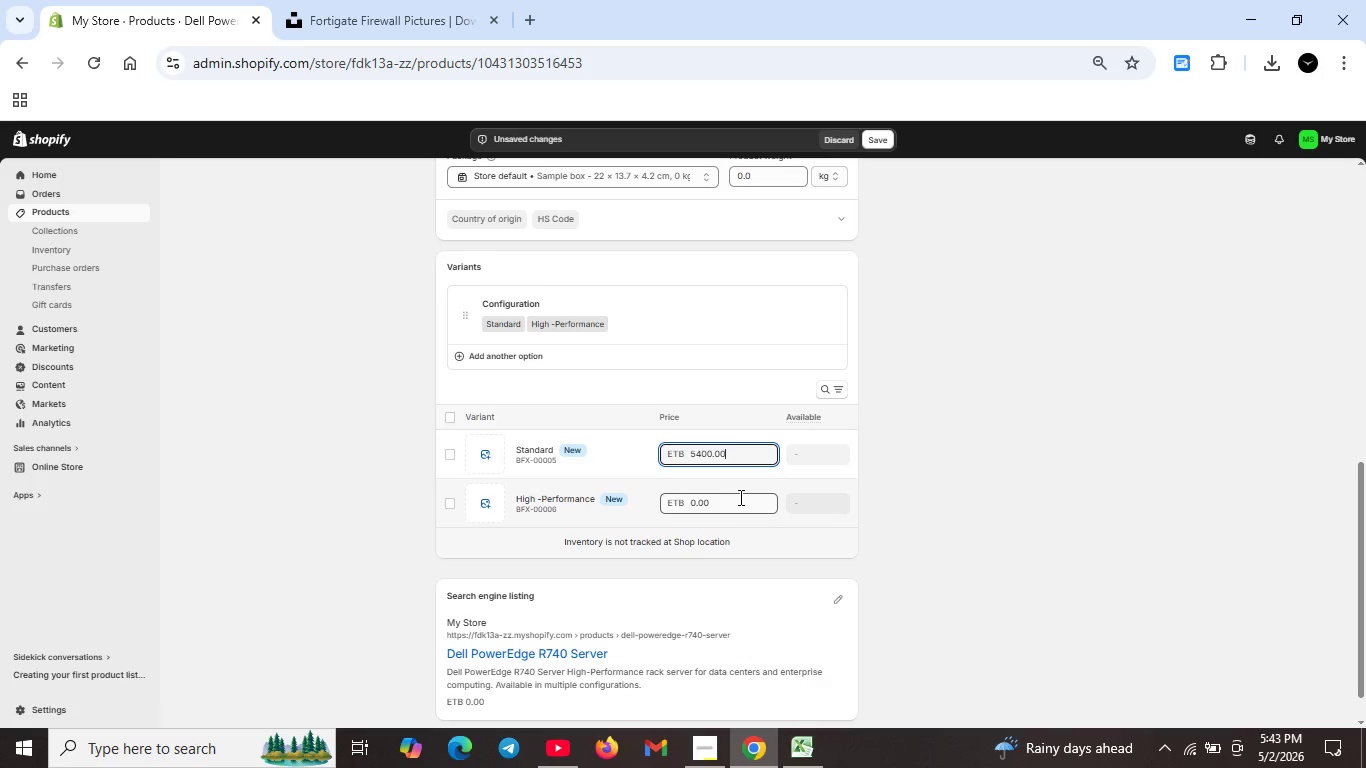 
double_click([740, 499])
 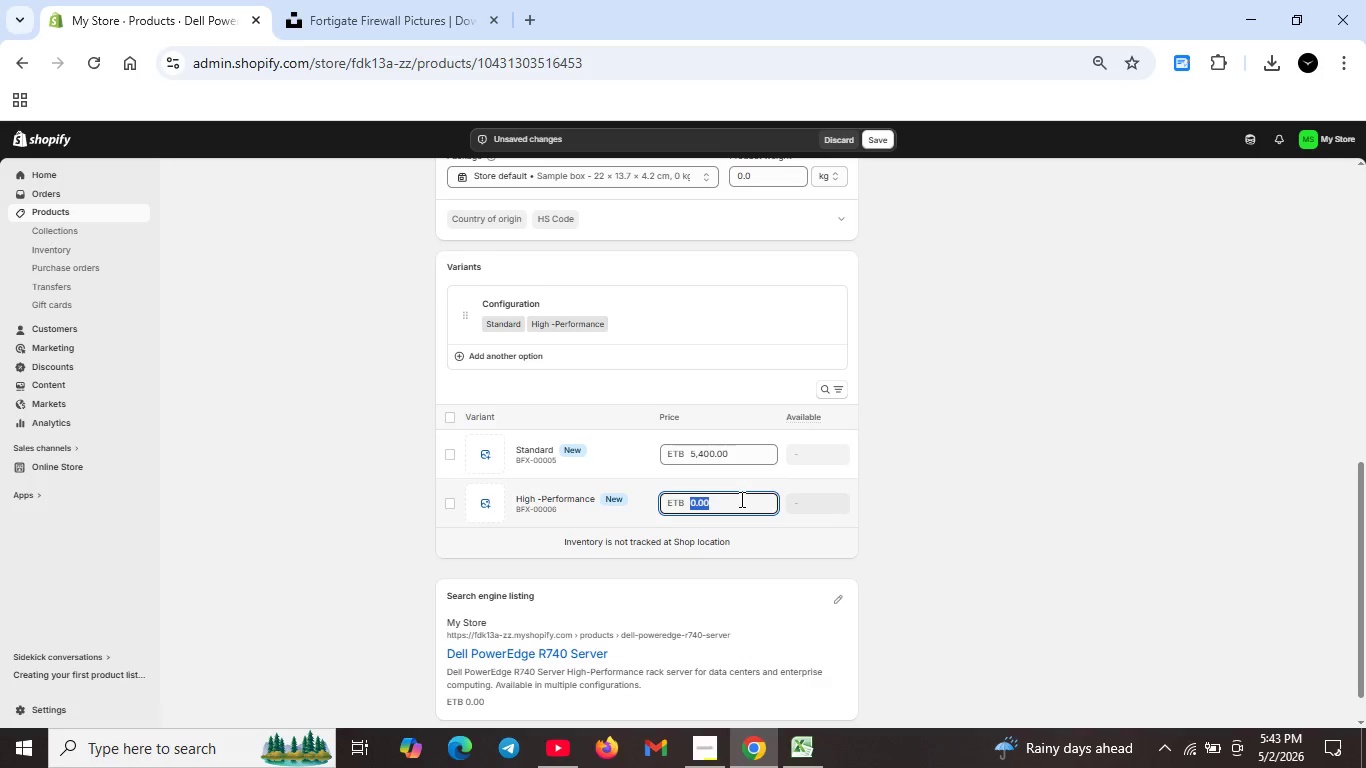 
key(Backspace)
type(8084.00)
 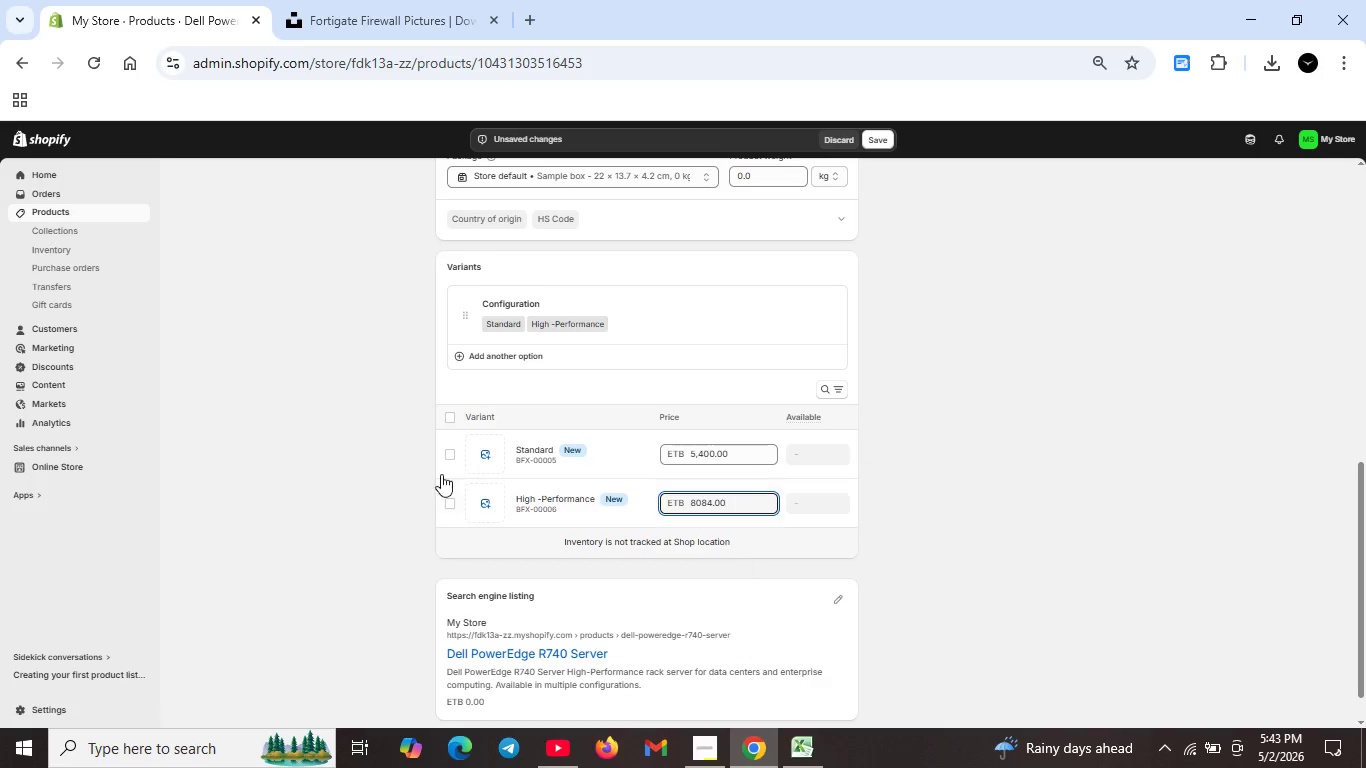 
scroll: coordinate [511, 419], scroll_direction: up, amount: 2.0
 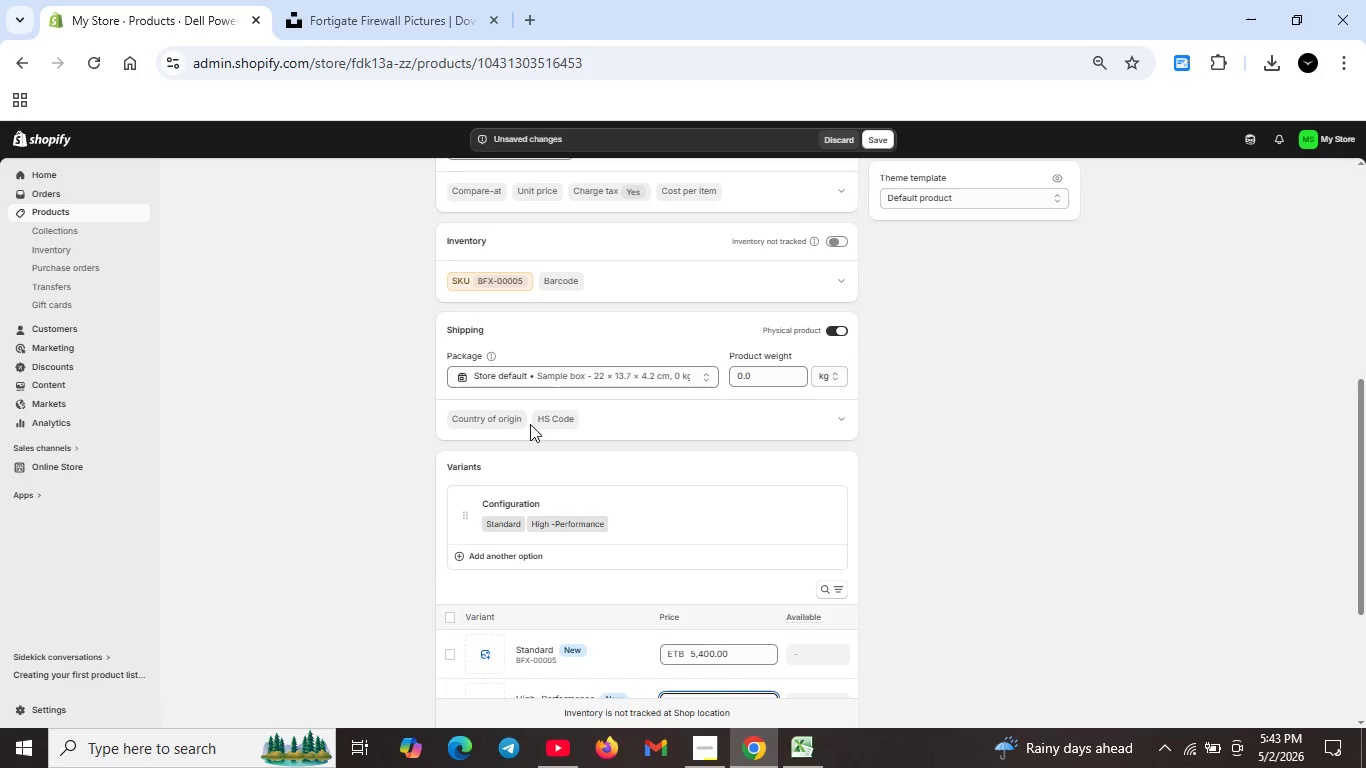 
scroll: coordinate [530, 430], scroll_direction: down, amount: 3.0
 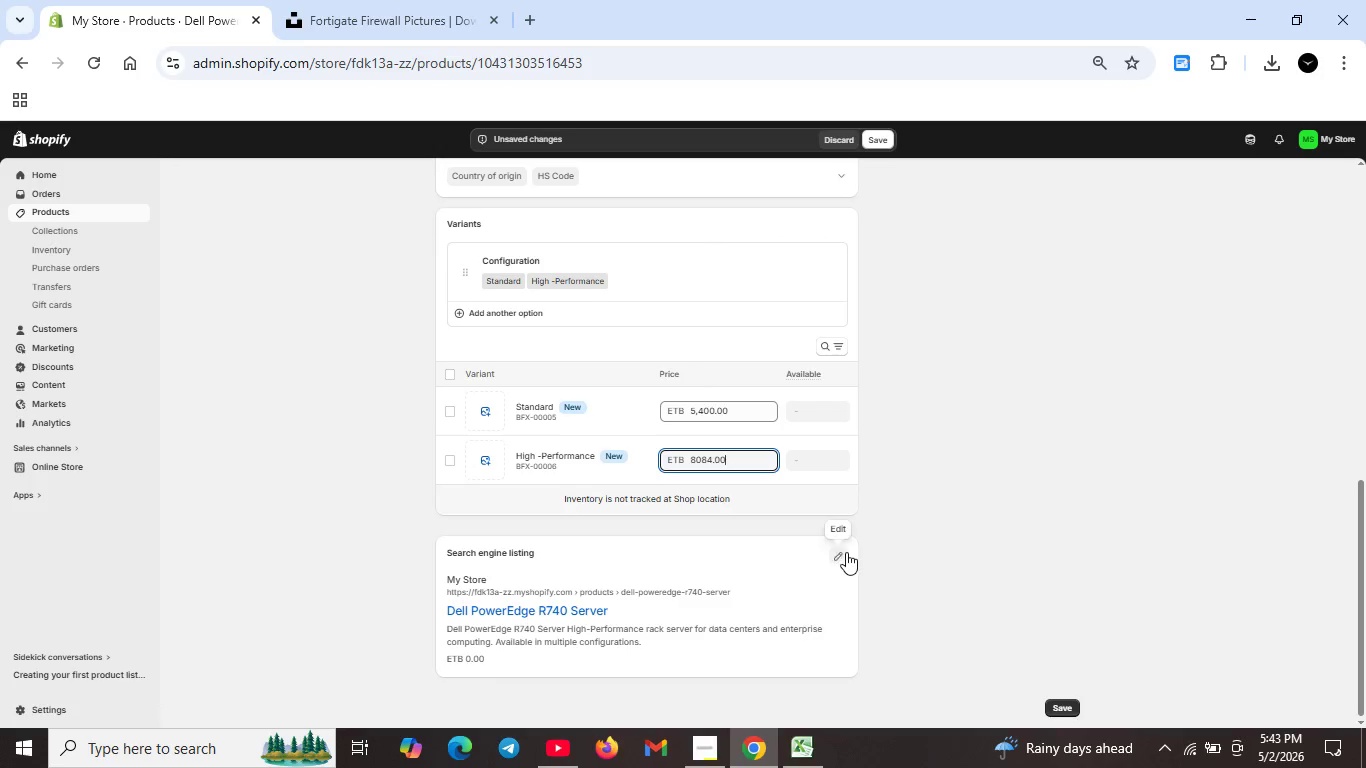 
left_click([842, 556])
 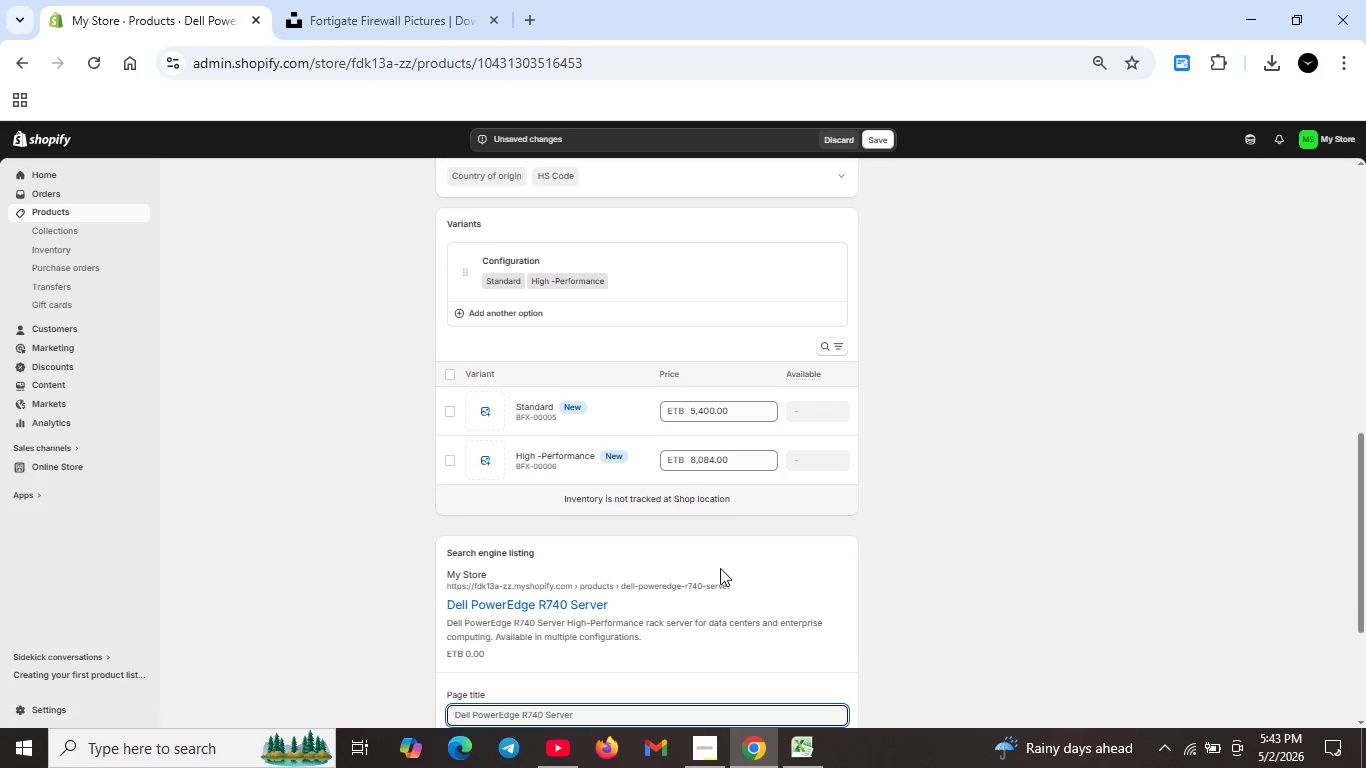 
scroll: coordinate [720, 568], scroll_direction: down, amount: 4.0
 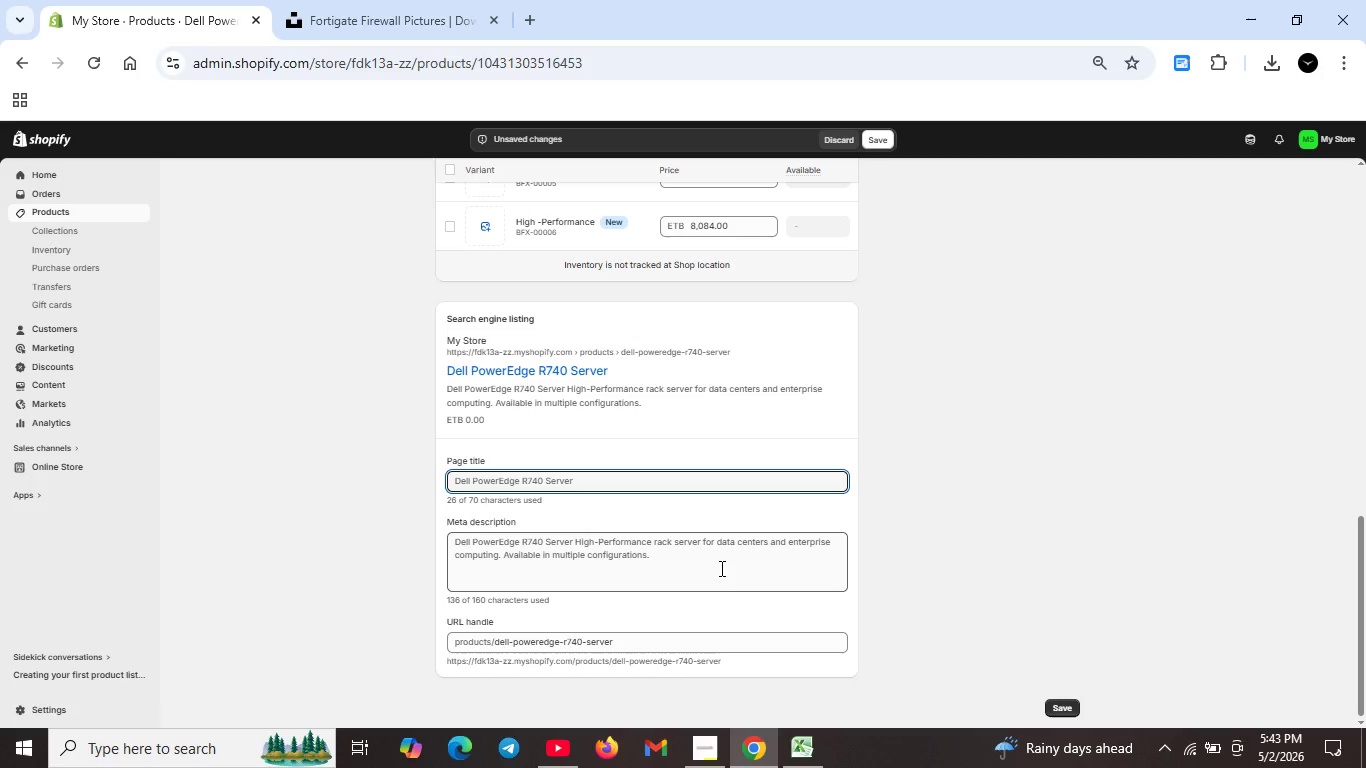 
scroll: coordinate [724, 550], scroll_direction: up, amount: 5.0
 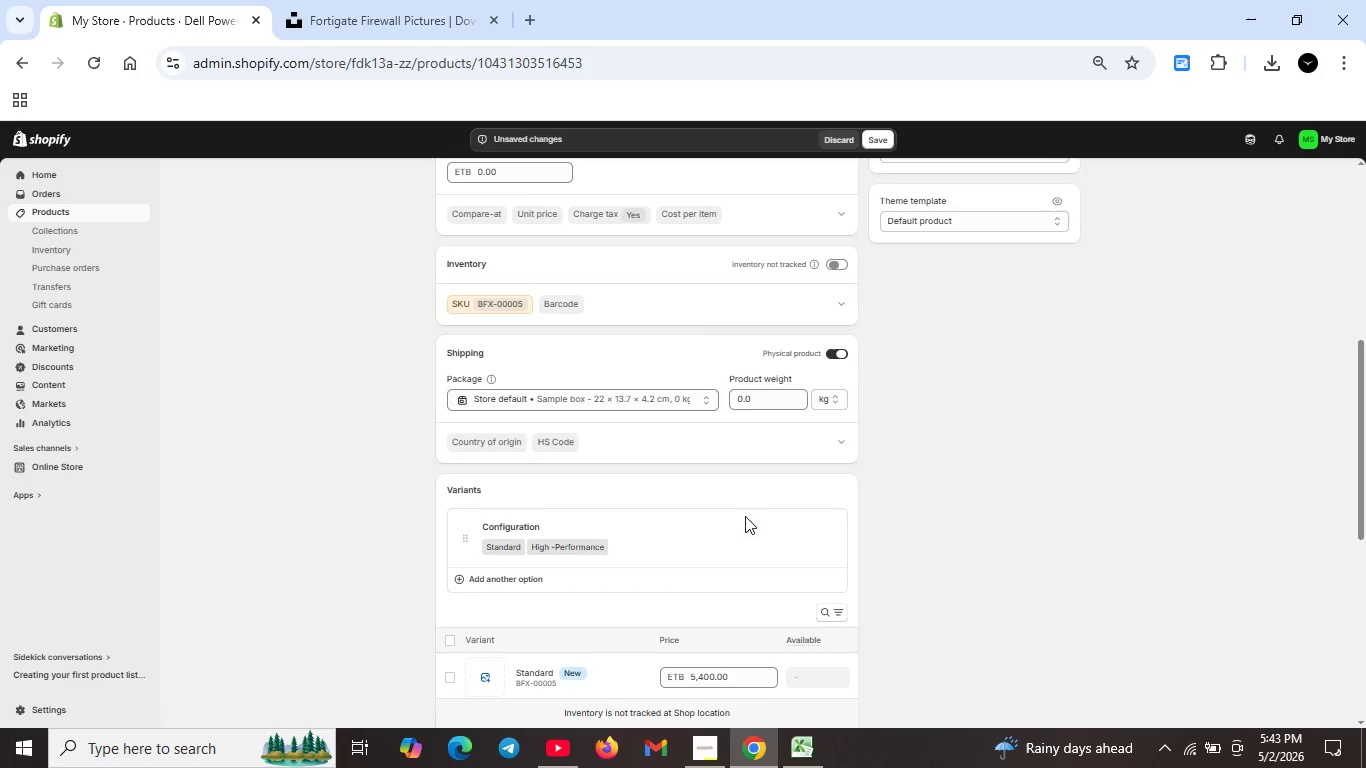 
scroll: coordinate [748, 577], scroll_direction: down, amount: 5.0
 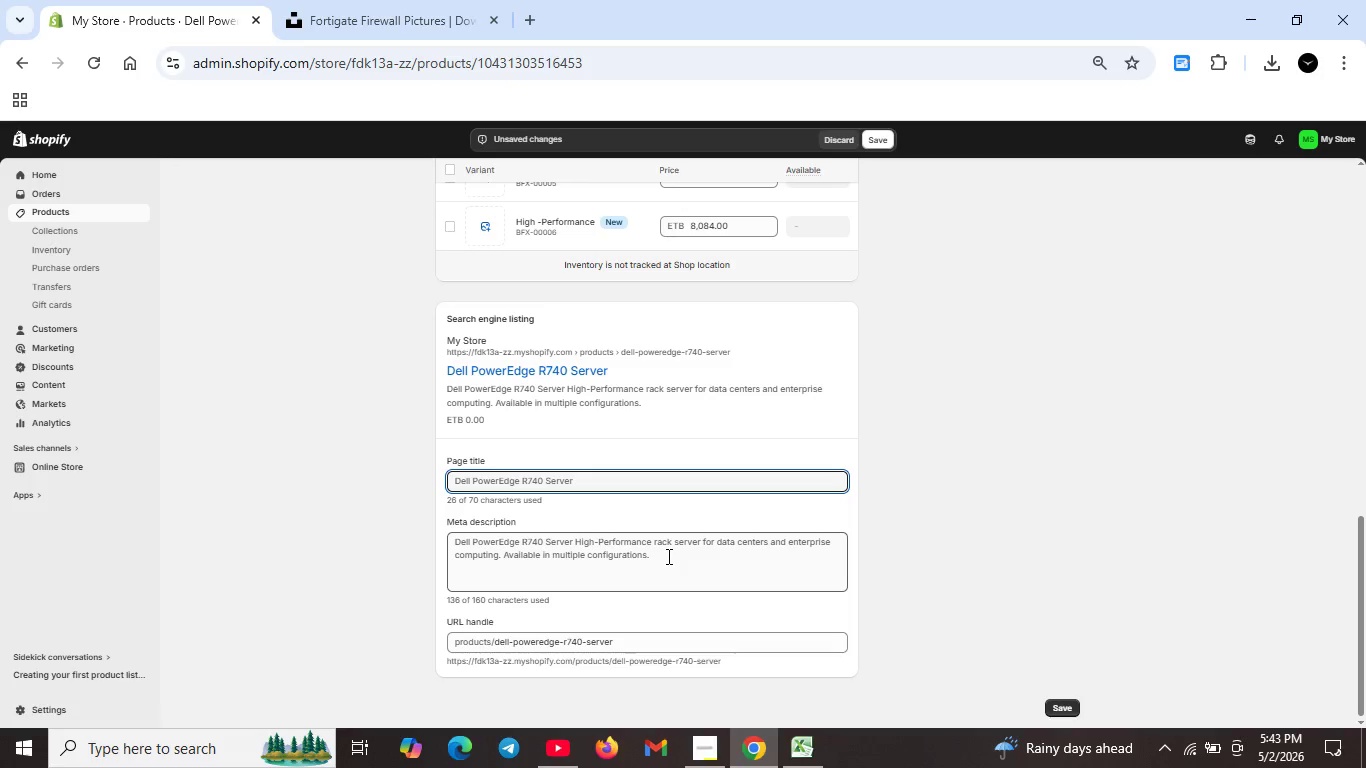 
scroll: coordinate [707, 538], scroll_direction: up, amount: 5.0
 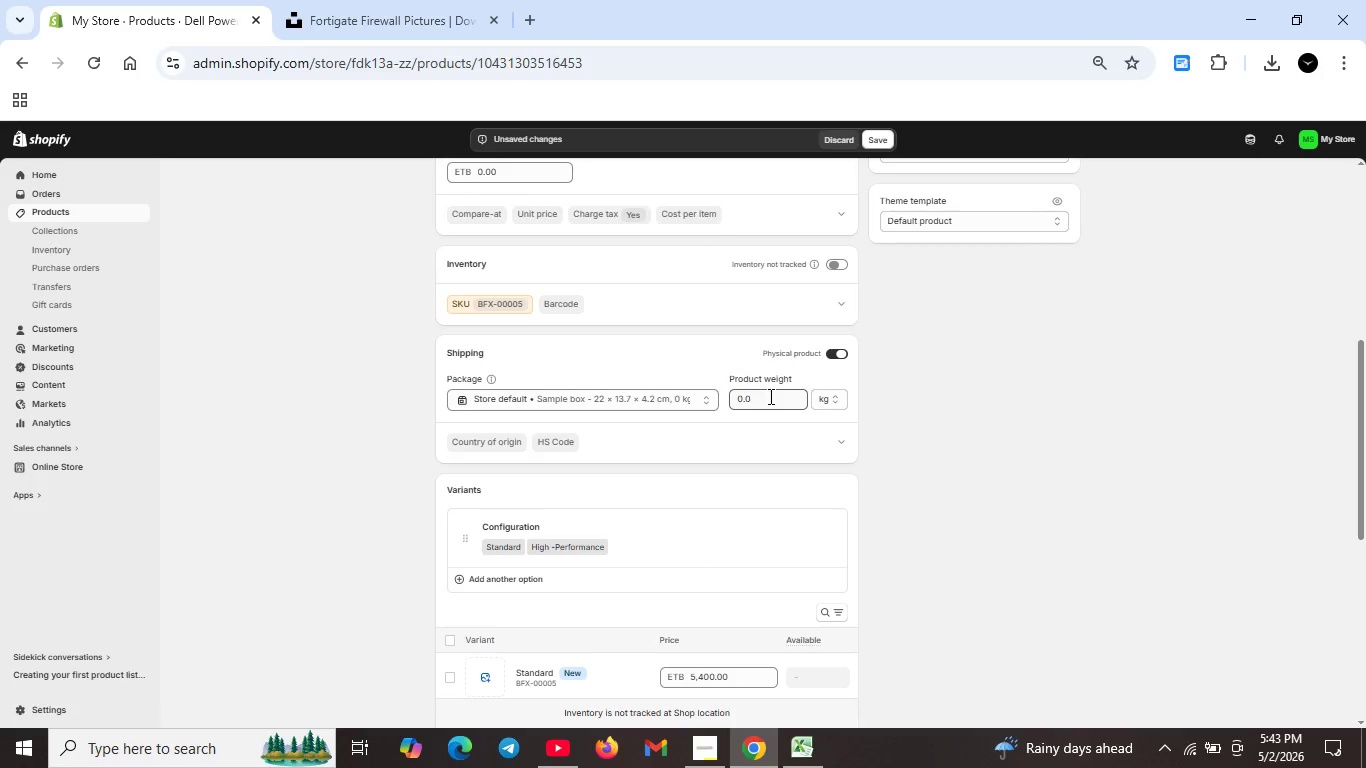 
double_click([769, 396])
 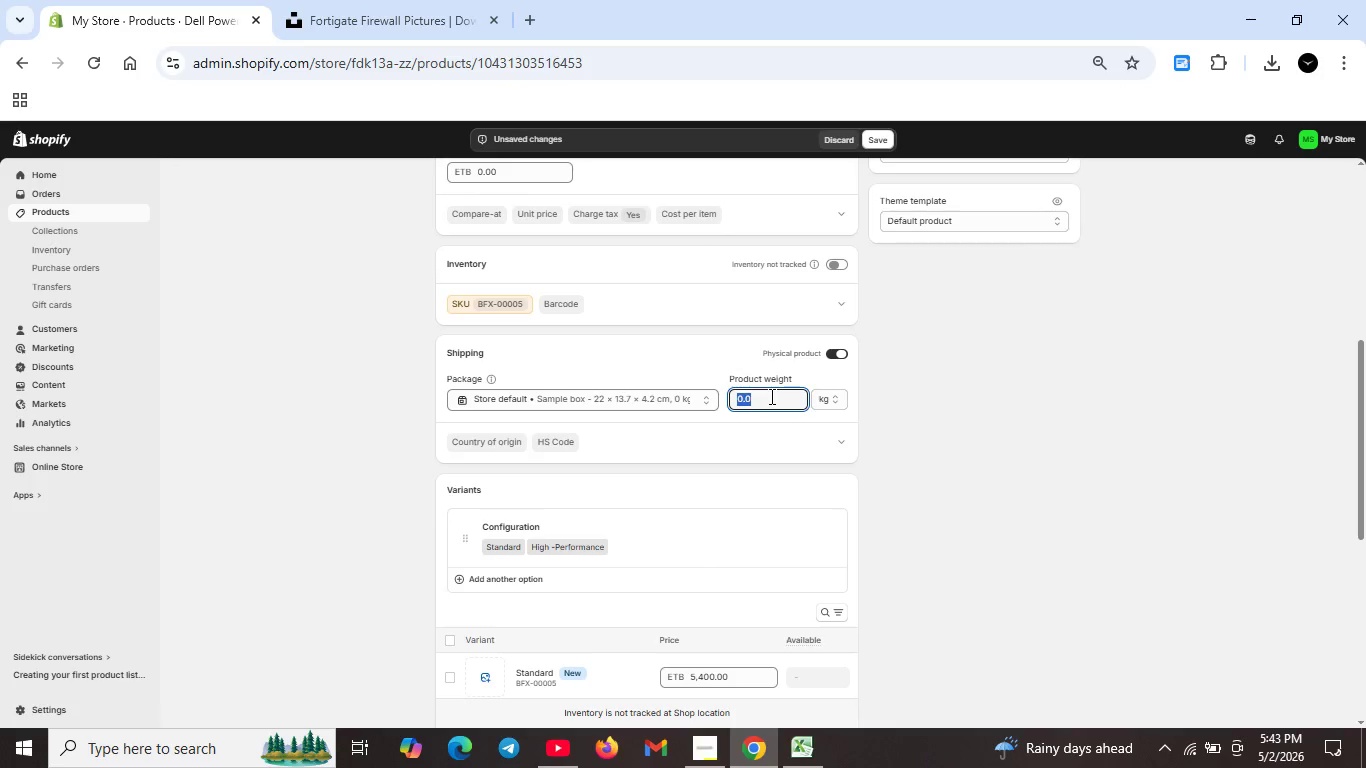 
key(Backspace)
type(28.5)
 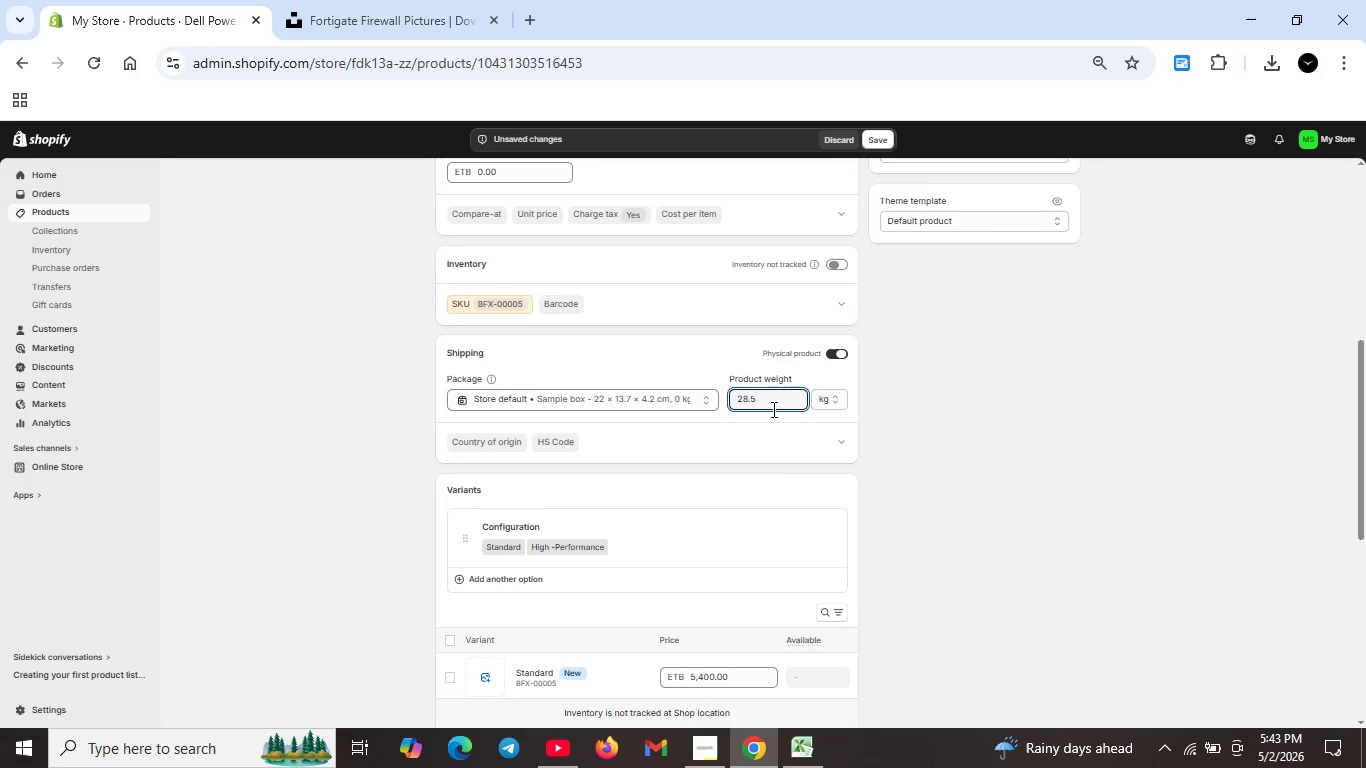 
scroll: coordinate [767, 488], scroll_direction: down, amount: 9.0
 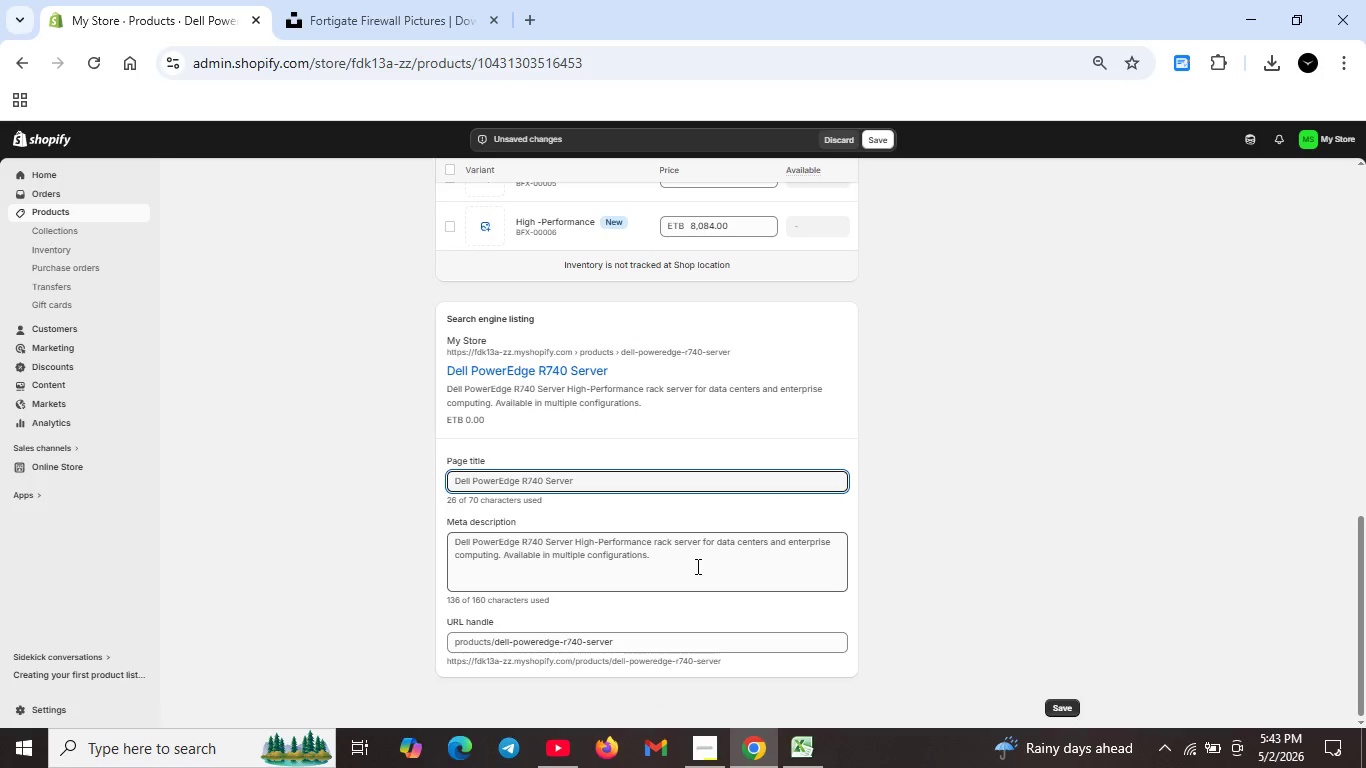 
left_click([695, 566])
 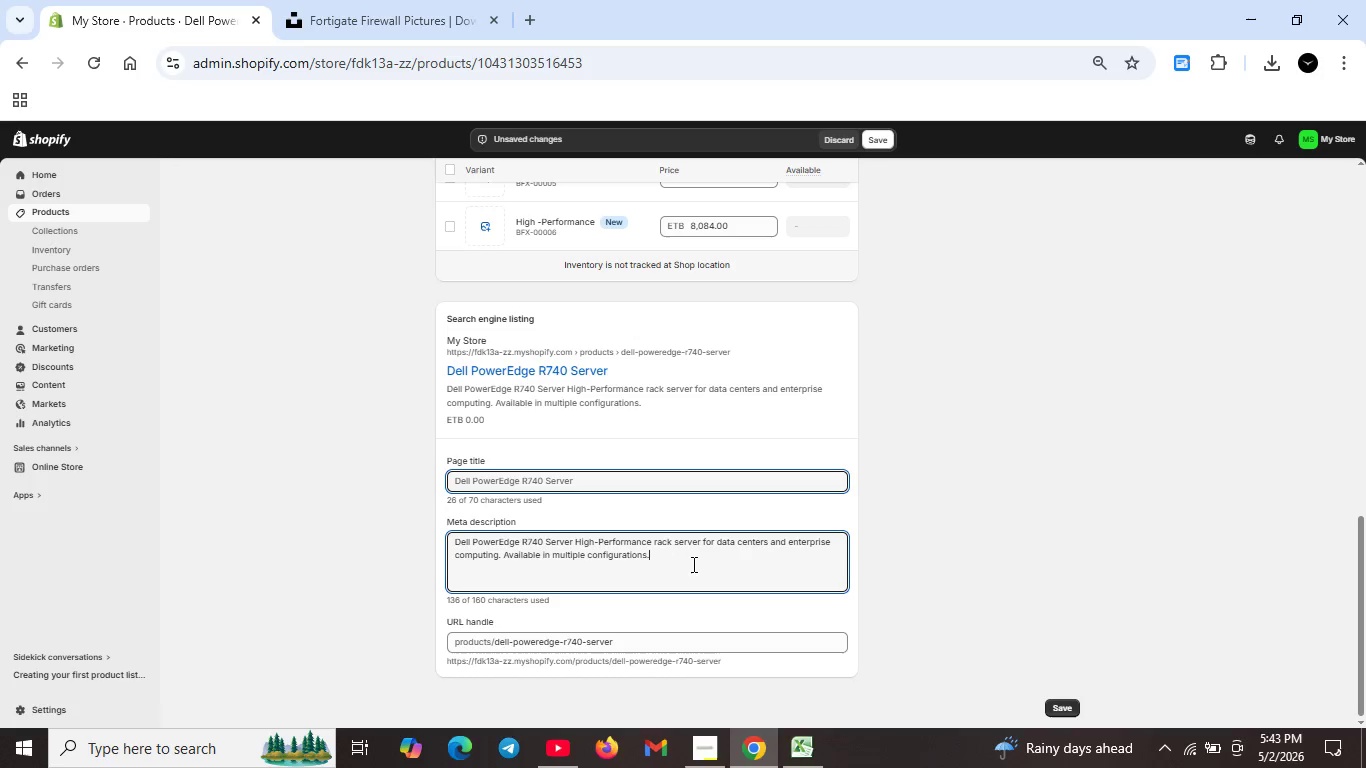 
scroll: coordinate [685, 563], scroll_direction: up, amount: 11.0
 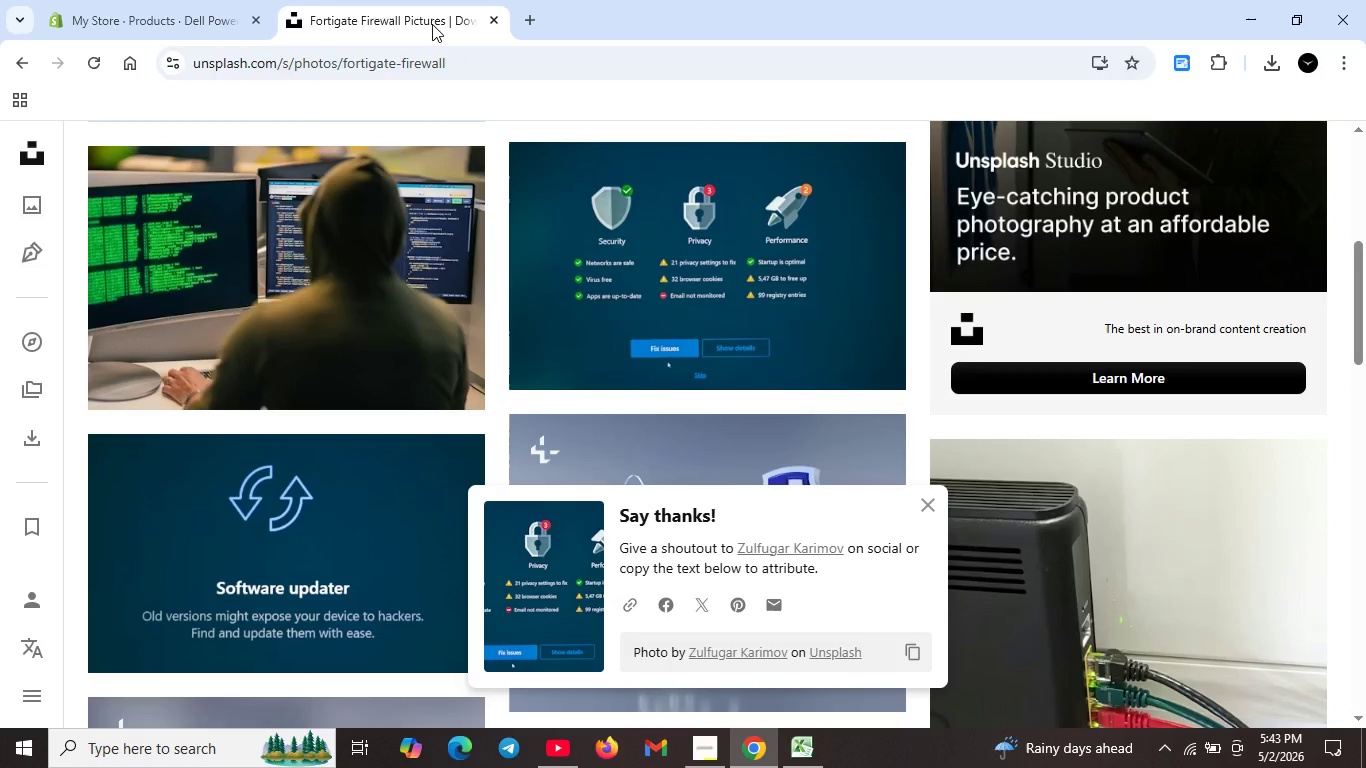 
wait(5.96)
 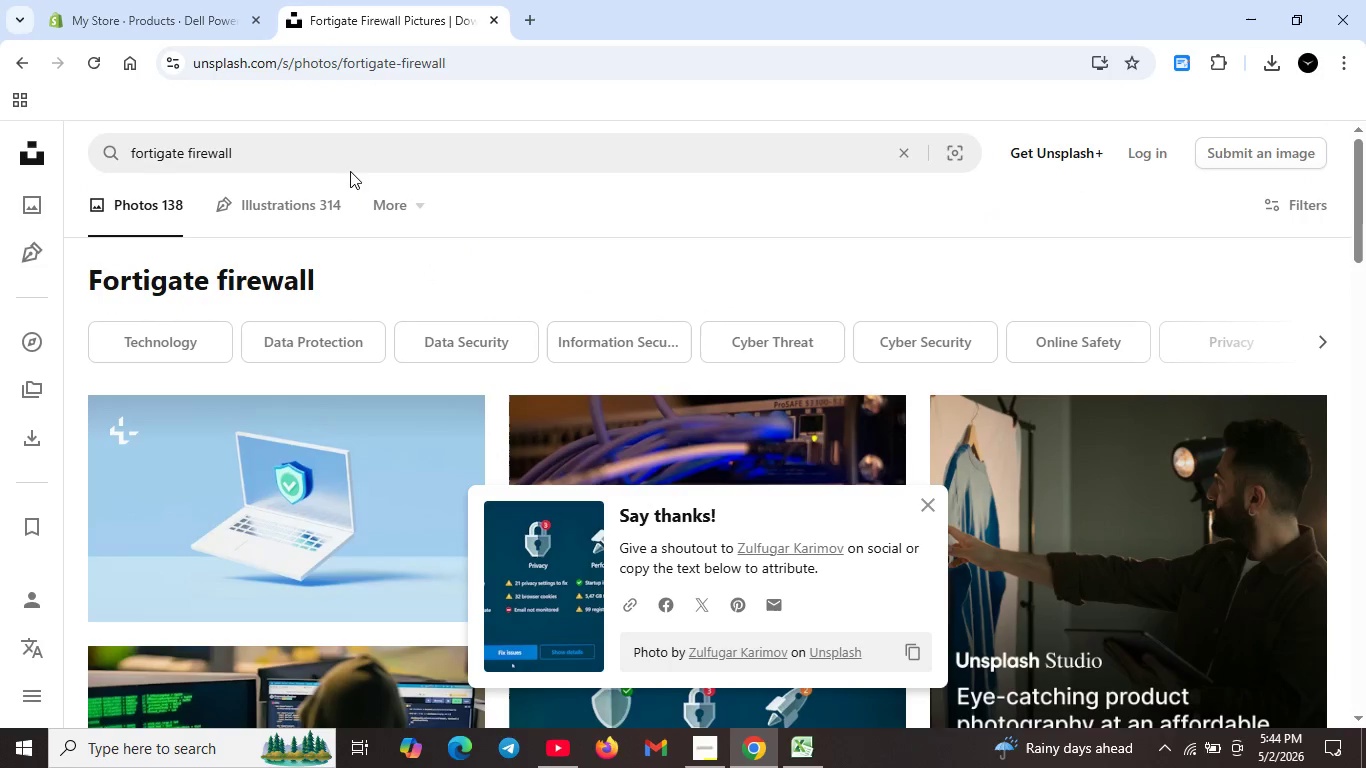 
left_click([350, 169])
 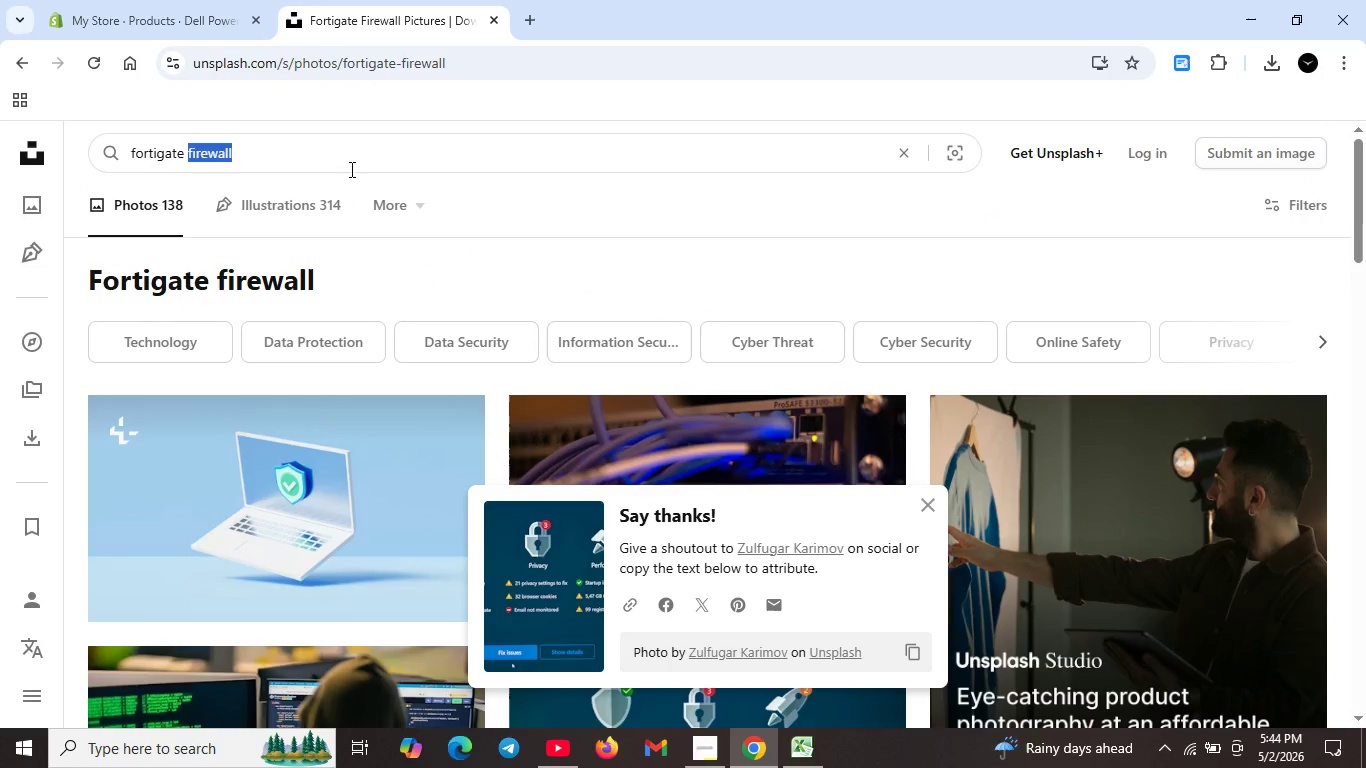 
scroll: coordinate [475, 293], scroll_direction: up, amount: 14.0
 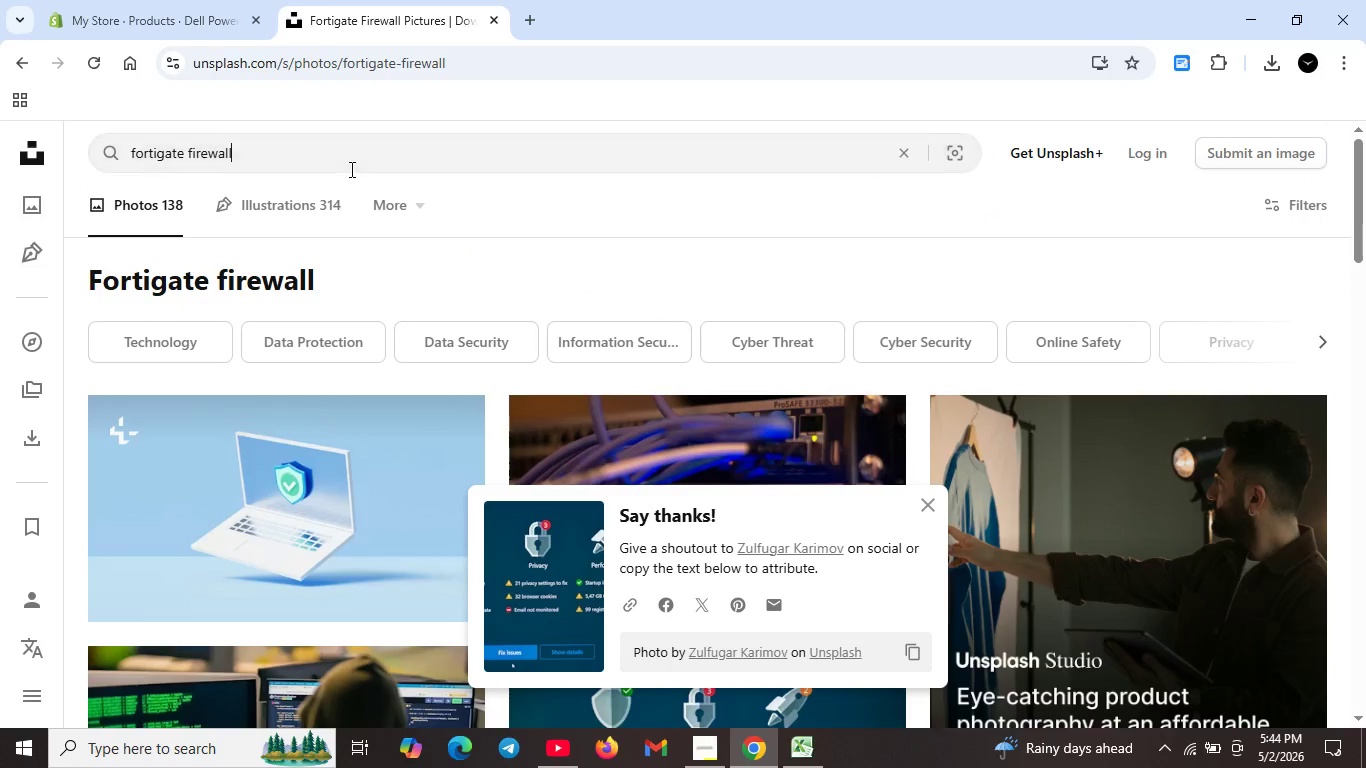 
double_click([350, 169])
 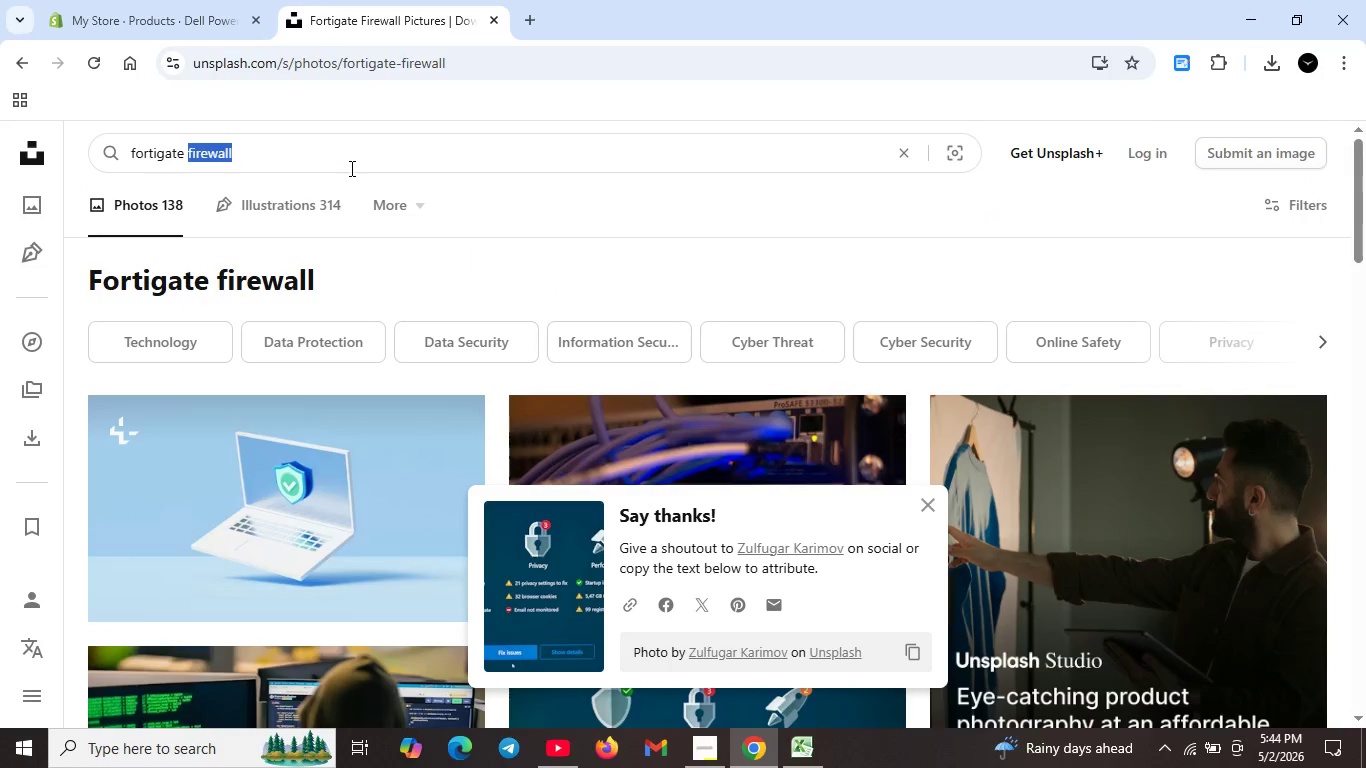 
key(Control+ControlLeft)
 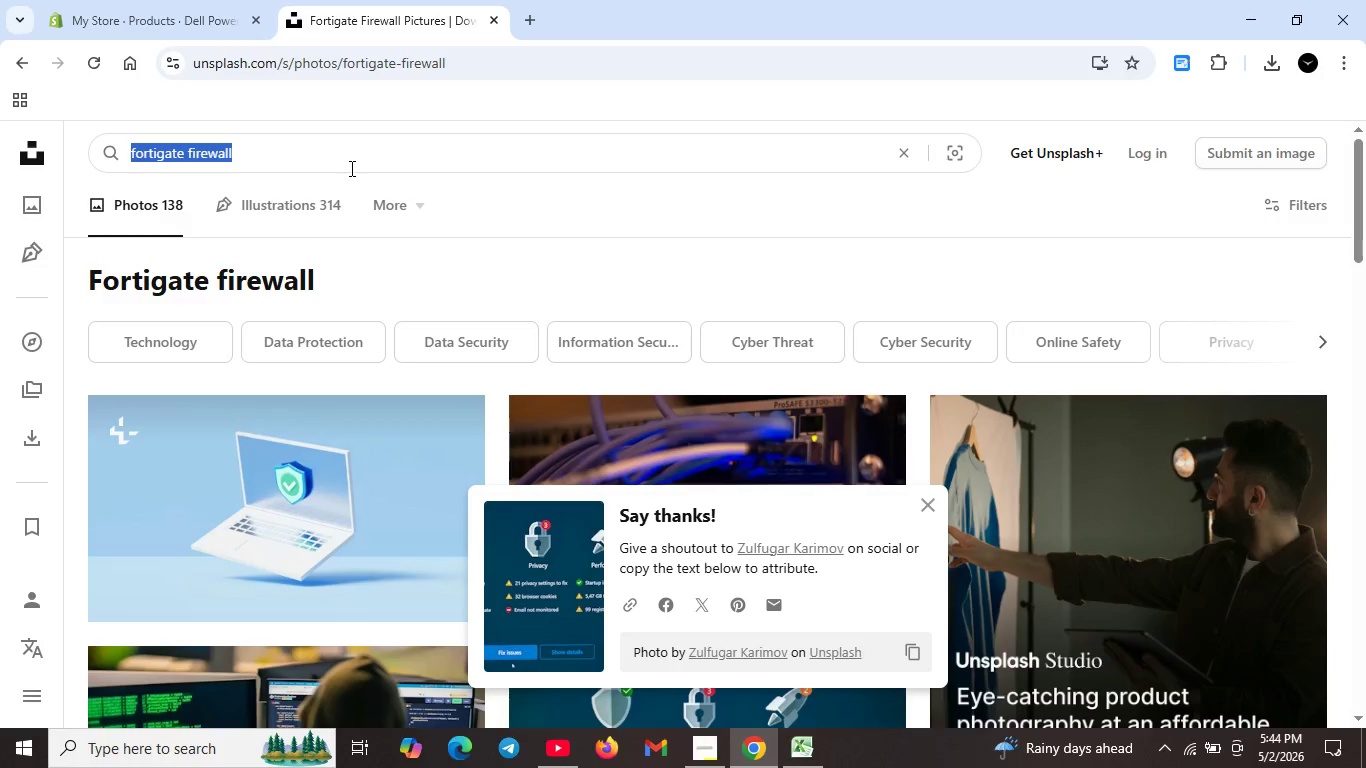 
key(Control+A)
 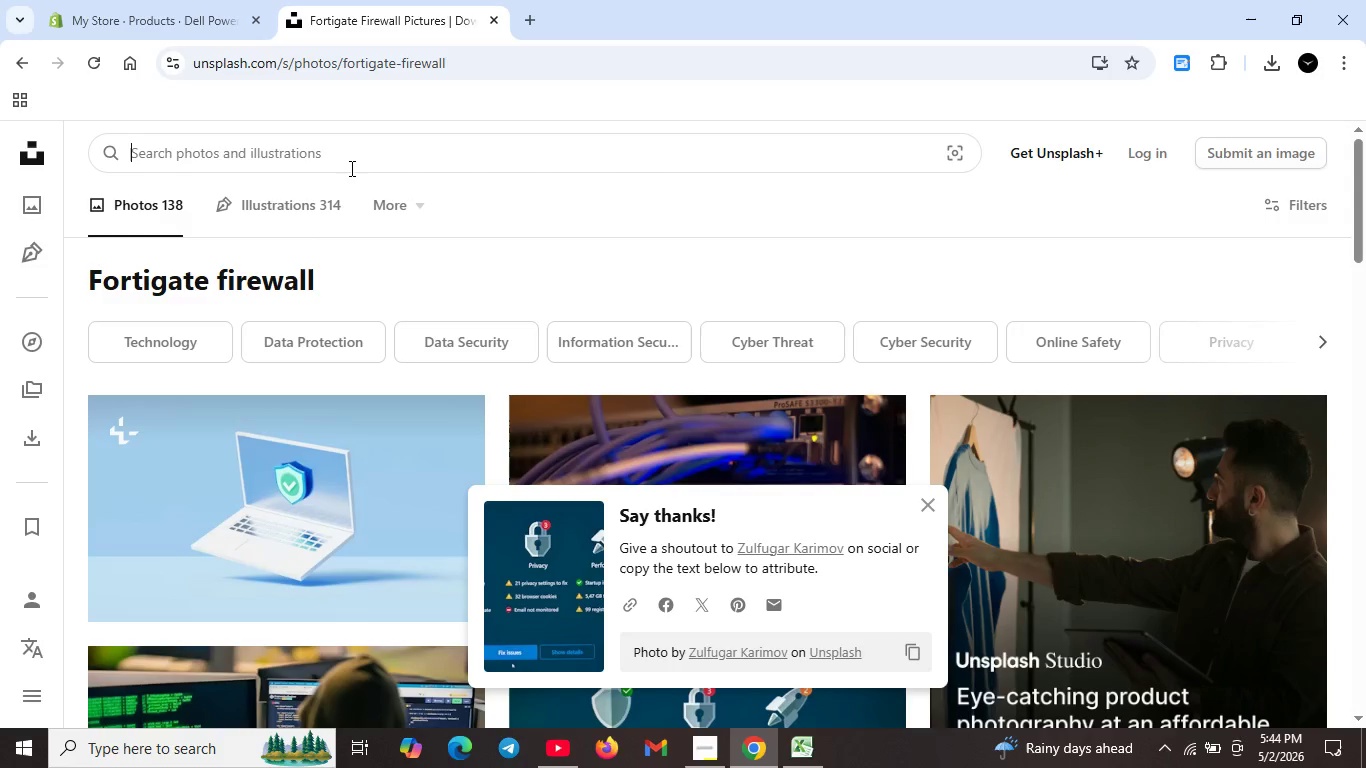 
key(Backspace)
type(dell poweredge server rack)
 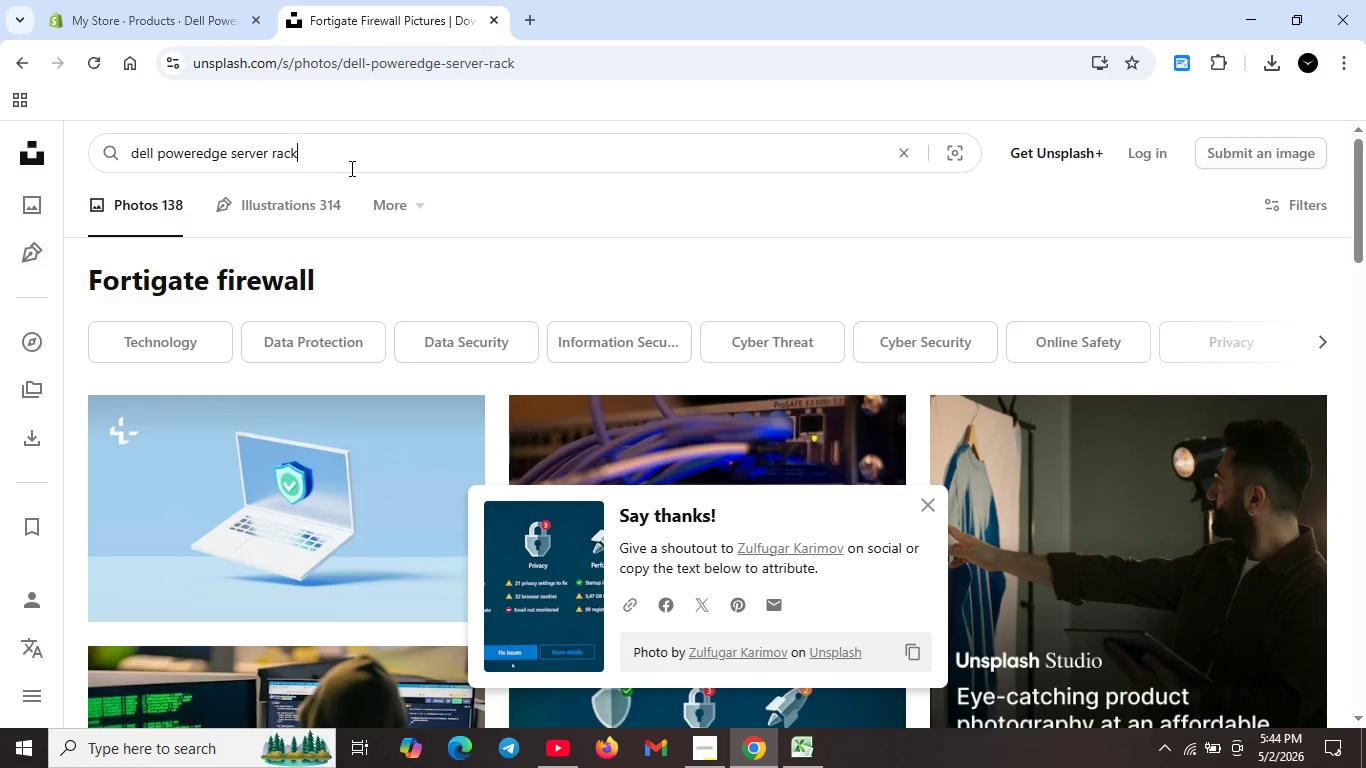 
key(Enter)
 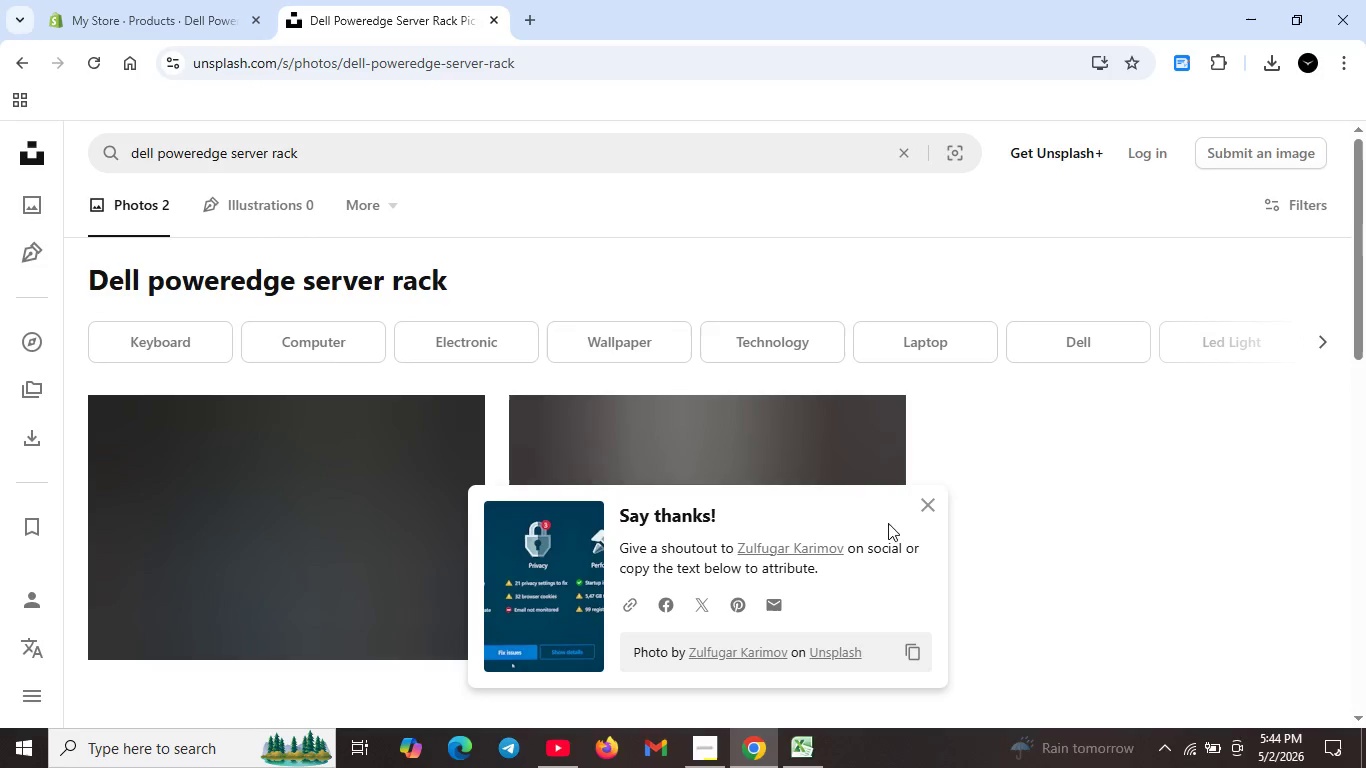 
left_click([919, 498])
 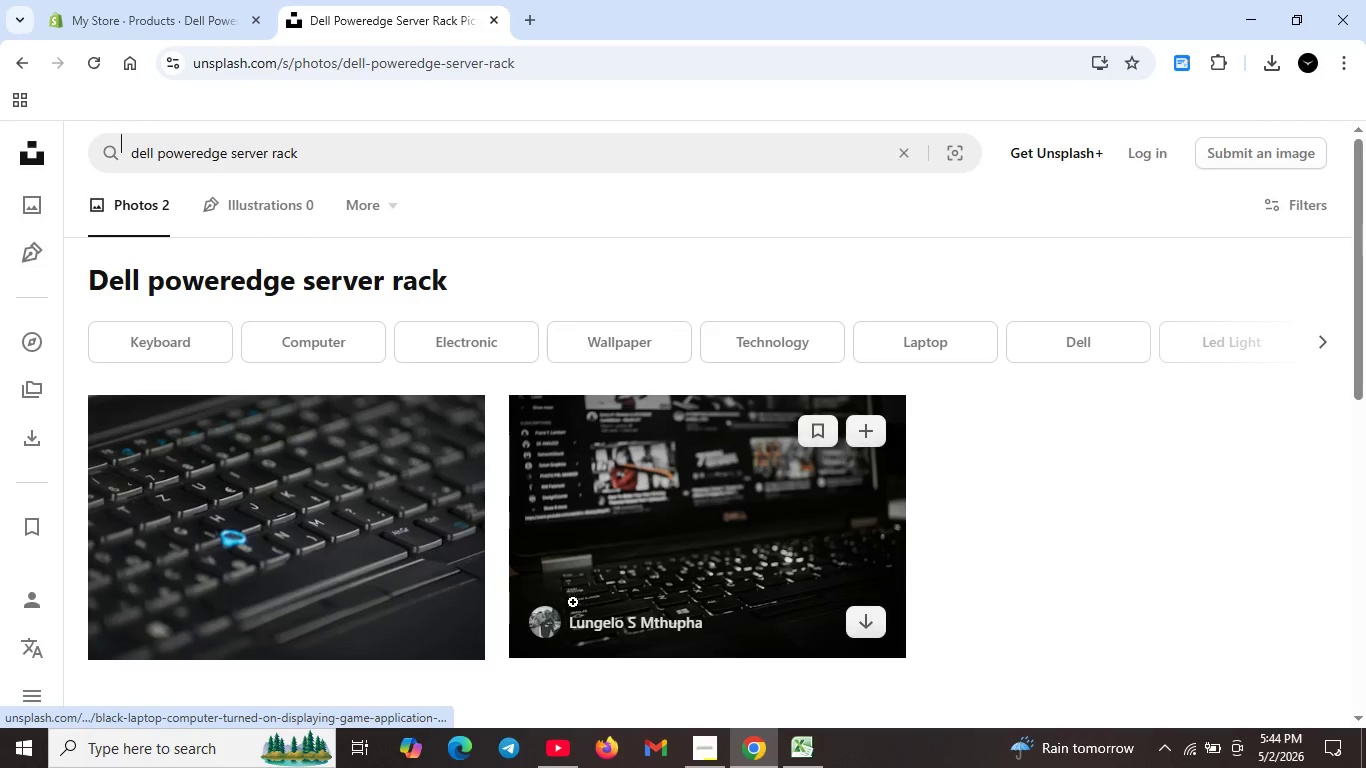 
left_click([870, 626])
 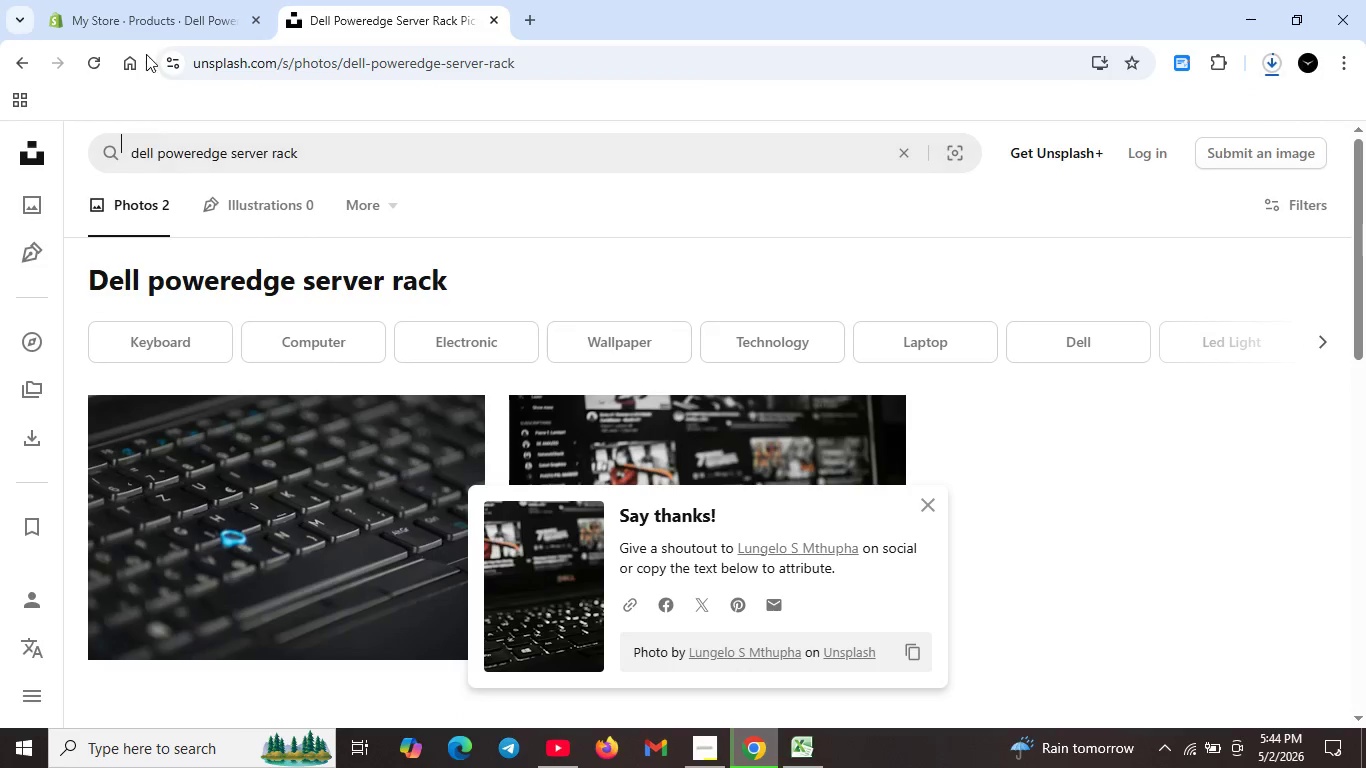 
scroll: coordinate [851, 462], scroll_direction: down, amount: 2.0
 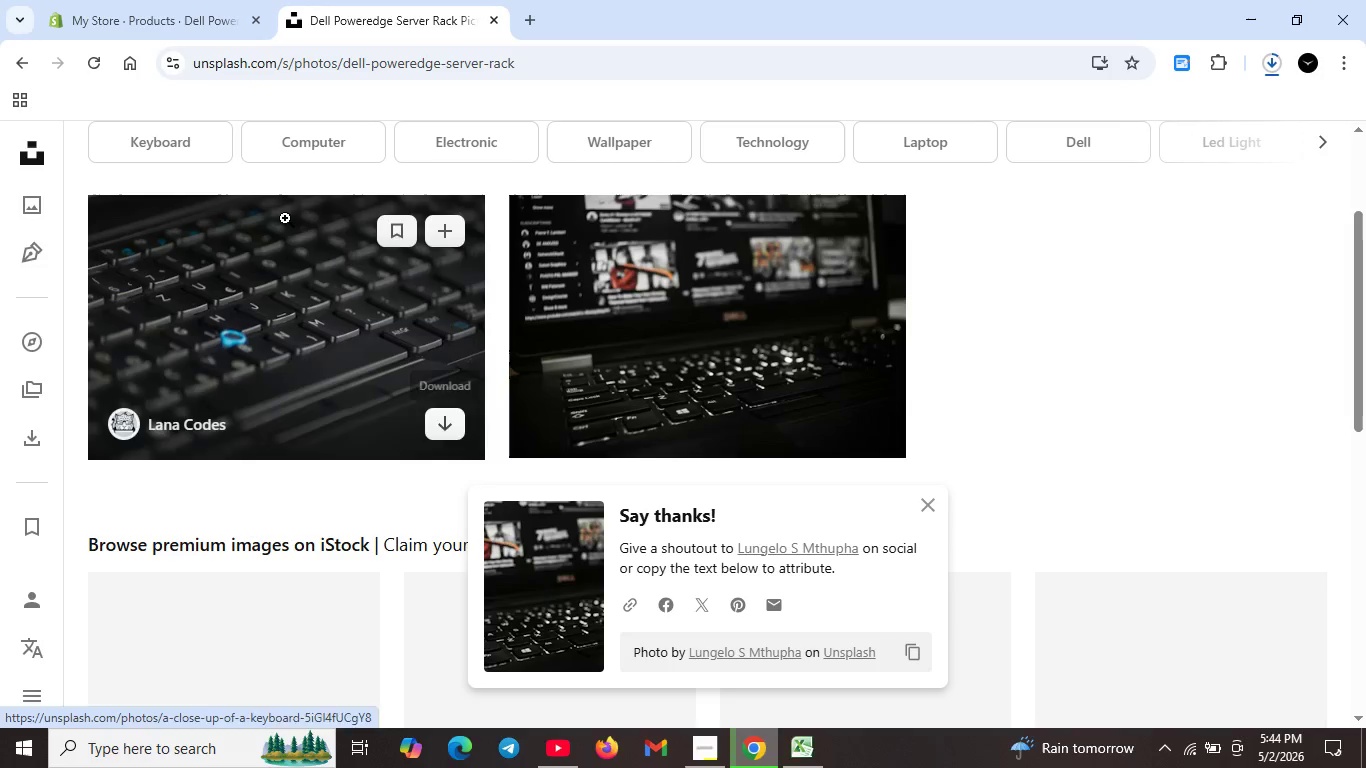 
left_click([144, 19])
 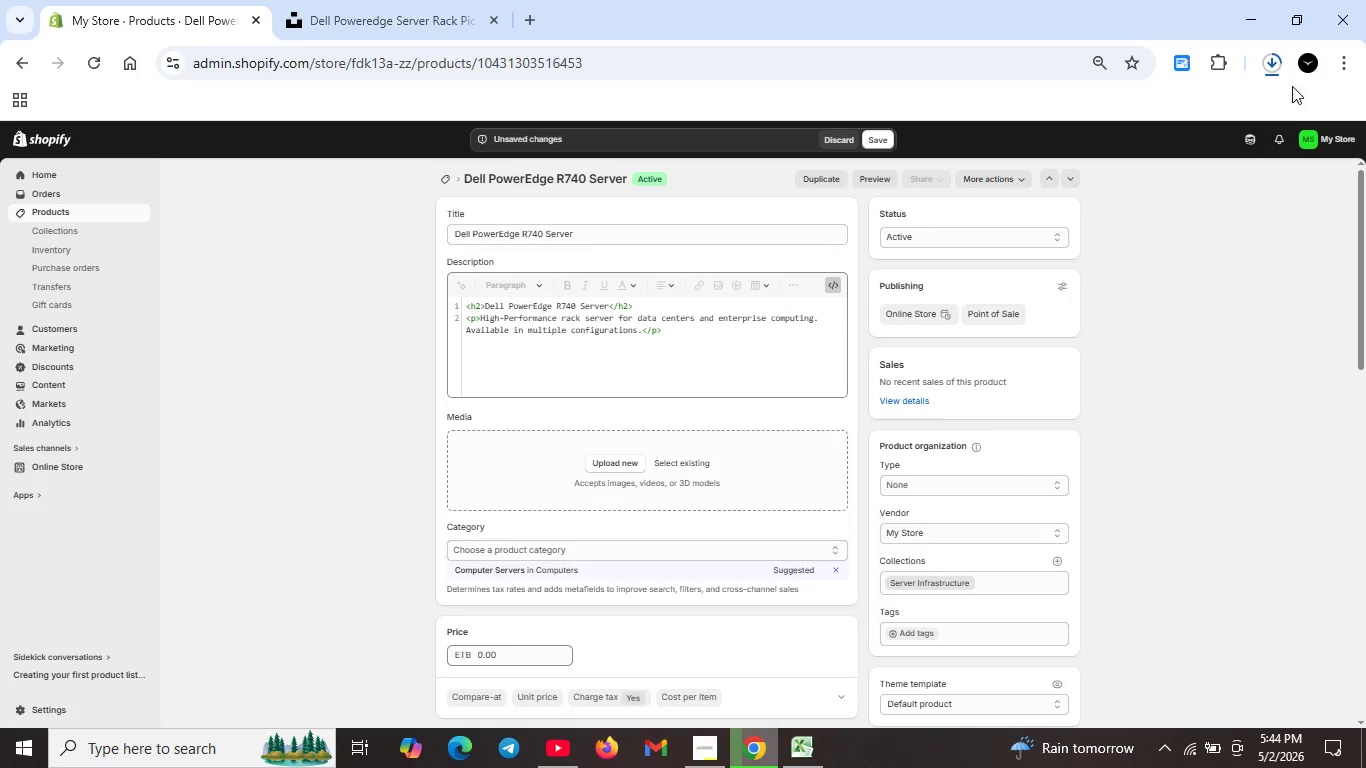 
left_click([1274, 66])
 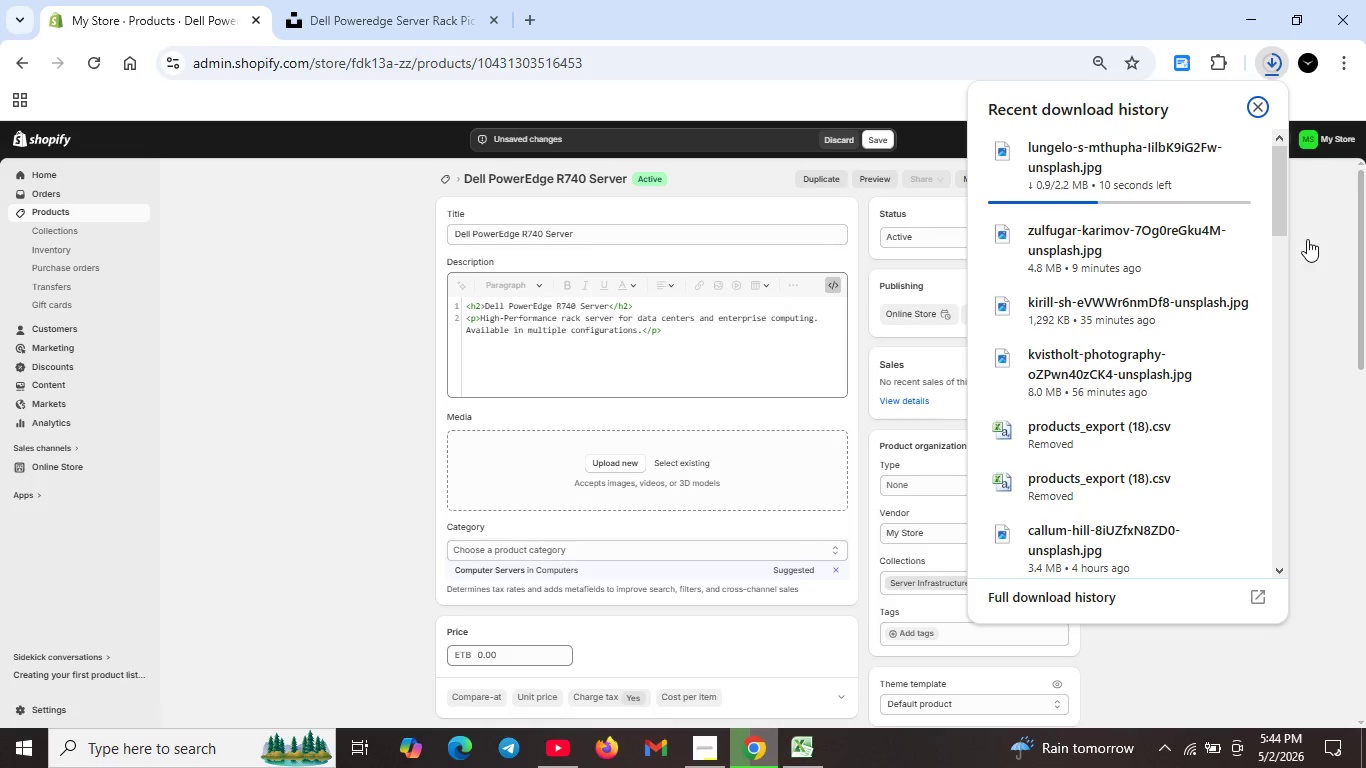 
left_click([1307, 239])
 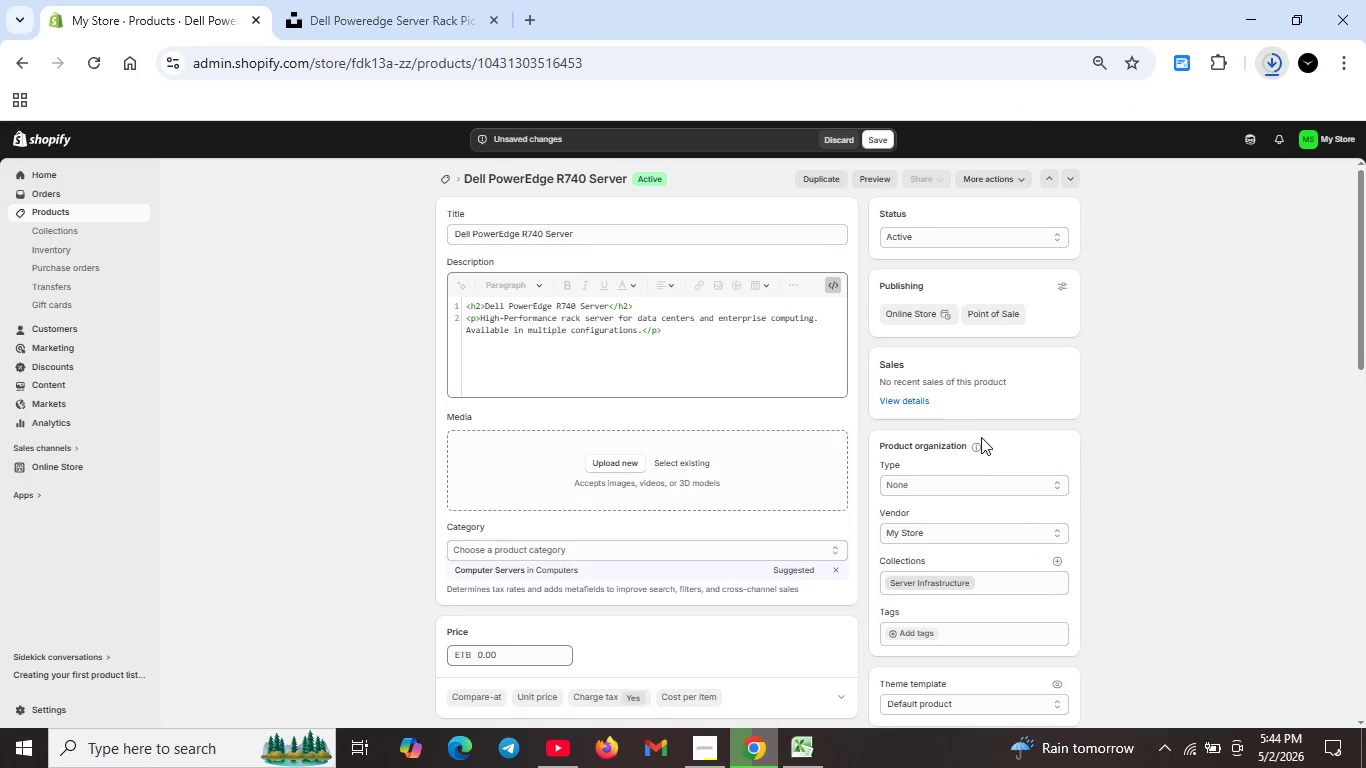 
scroll: coordinate [981, 438], scroll_direction: down, amount: 3.0
 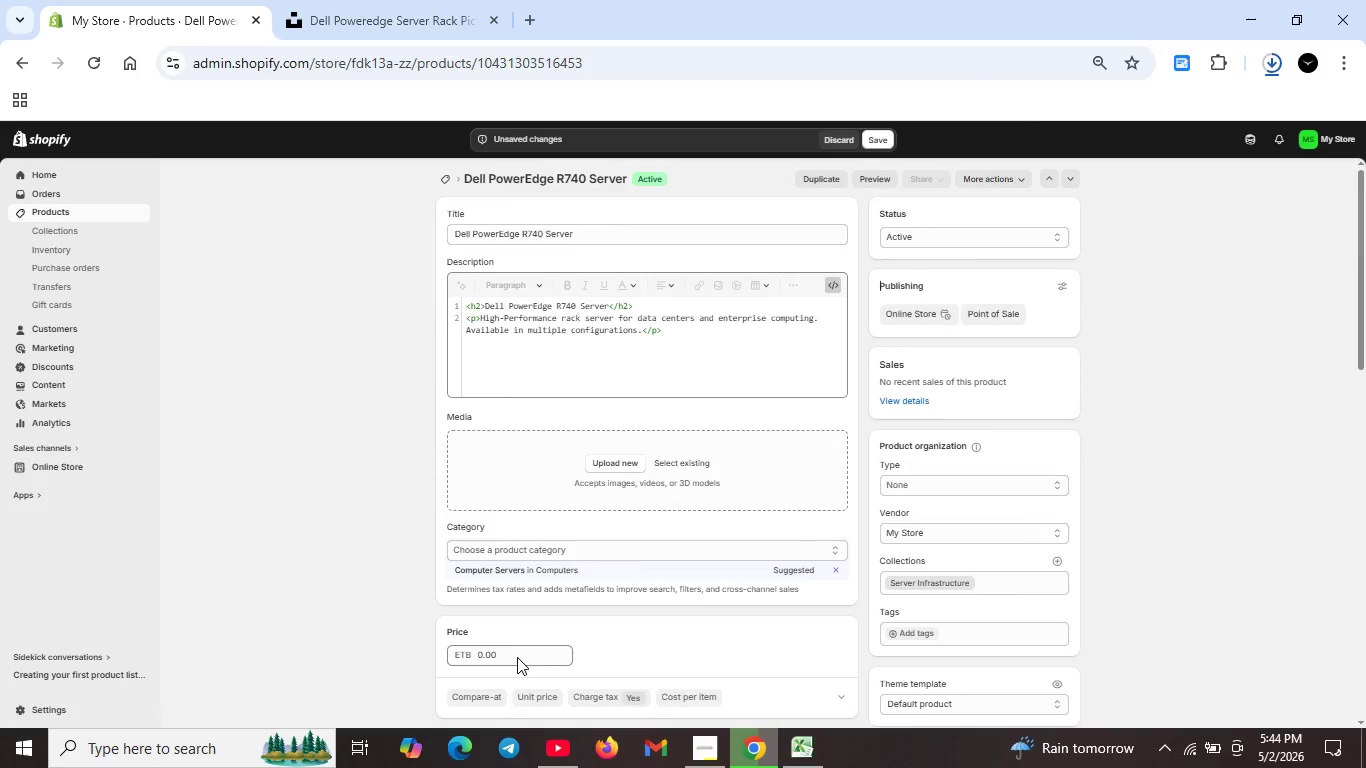 
double_click([515, 656])
 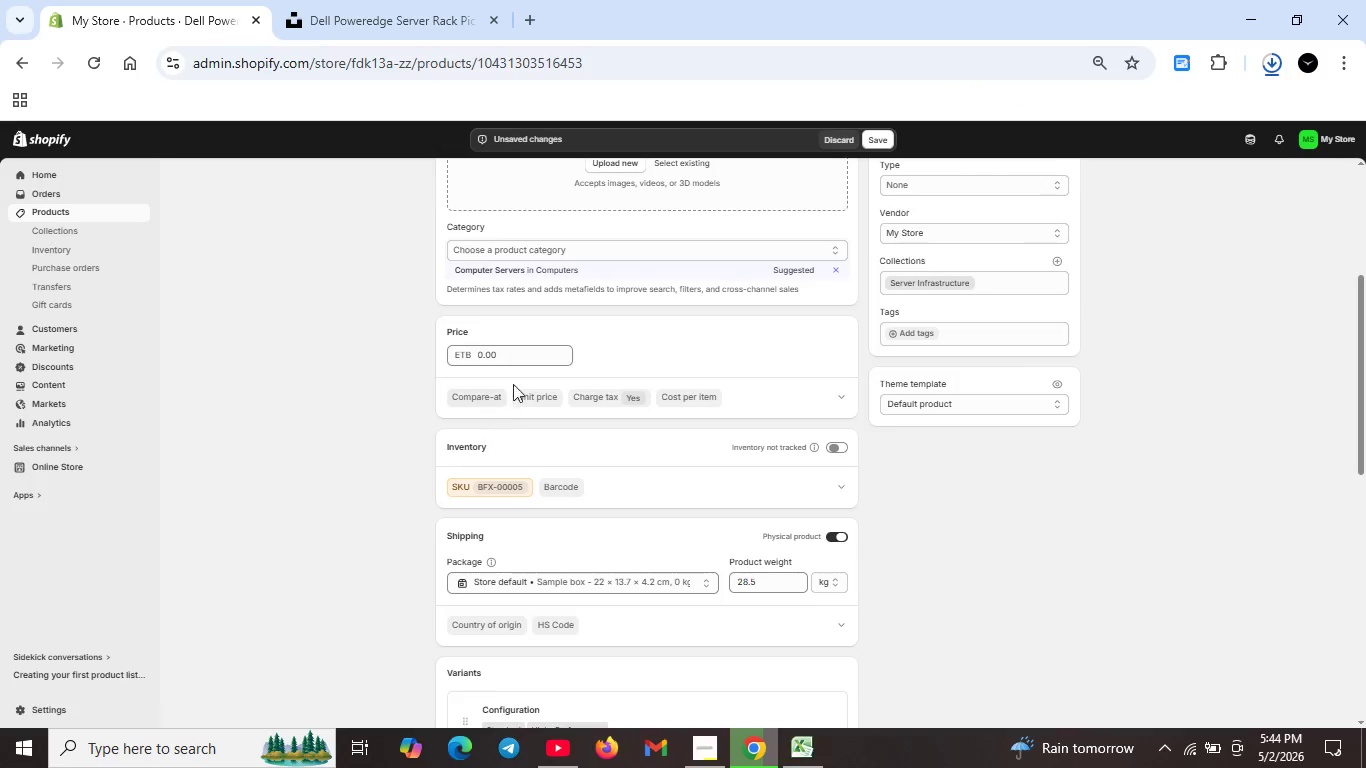 
double_click([518, 353])
 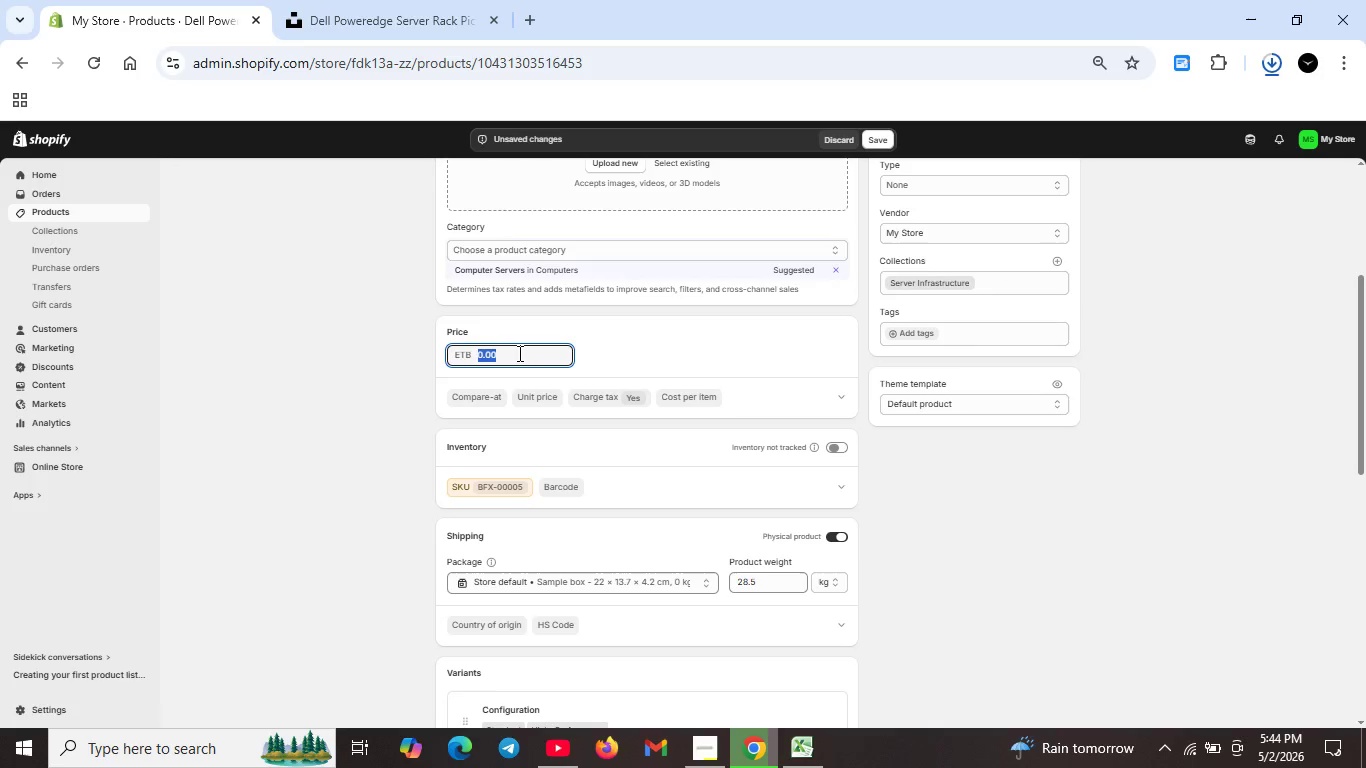 
key(Backspace)
type(78)
key(Backspace)
key(Backspace)
key(Backspace)
type(100.00)
 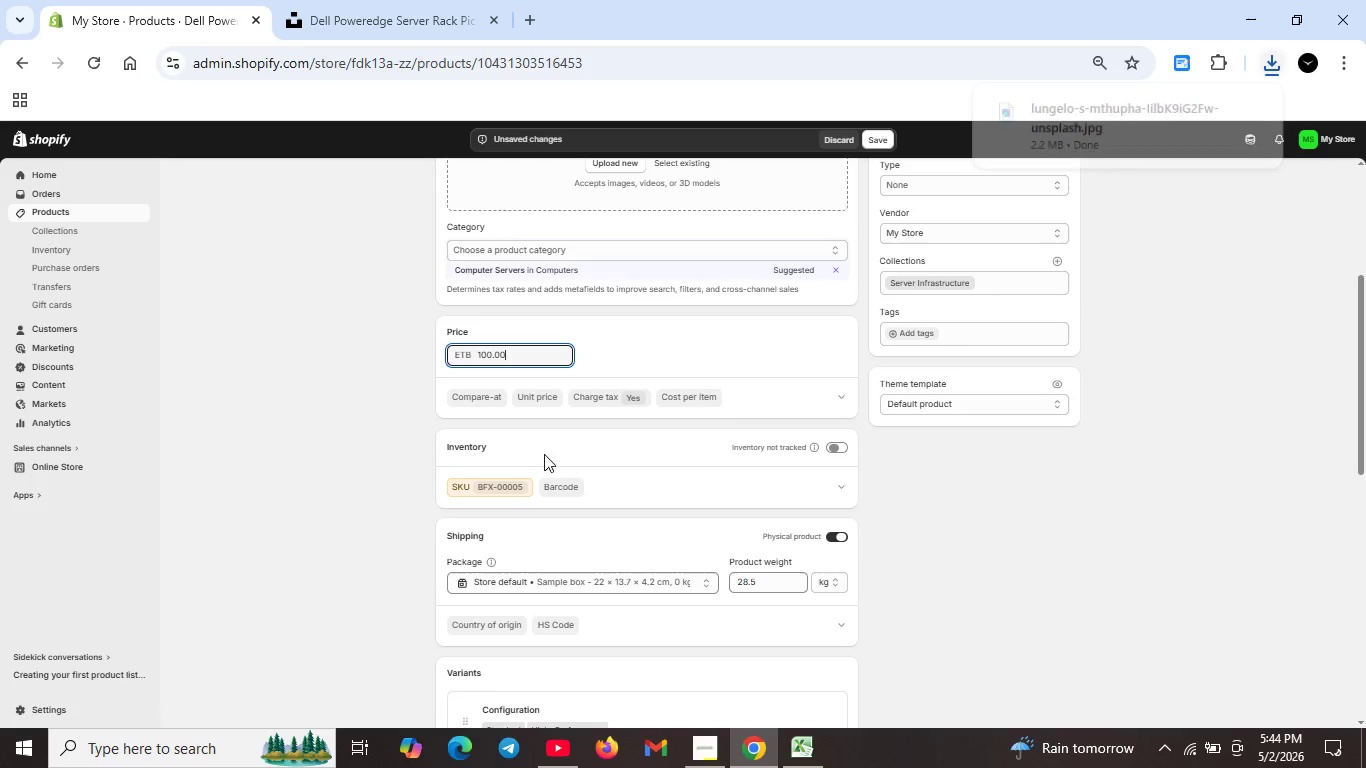 
scroll: coordinate [578, 455], scroll_direction: up, amount: 3.0
 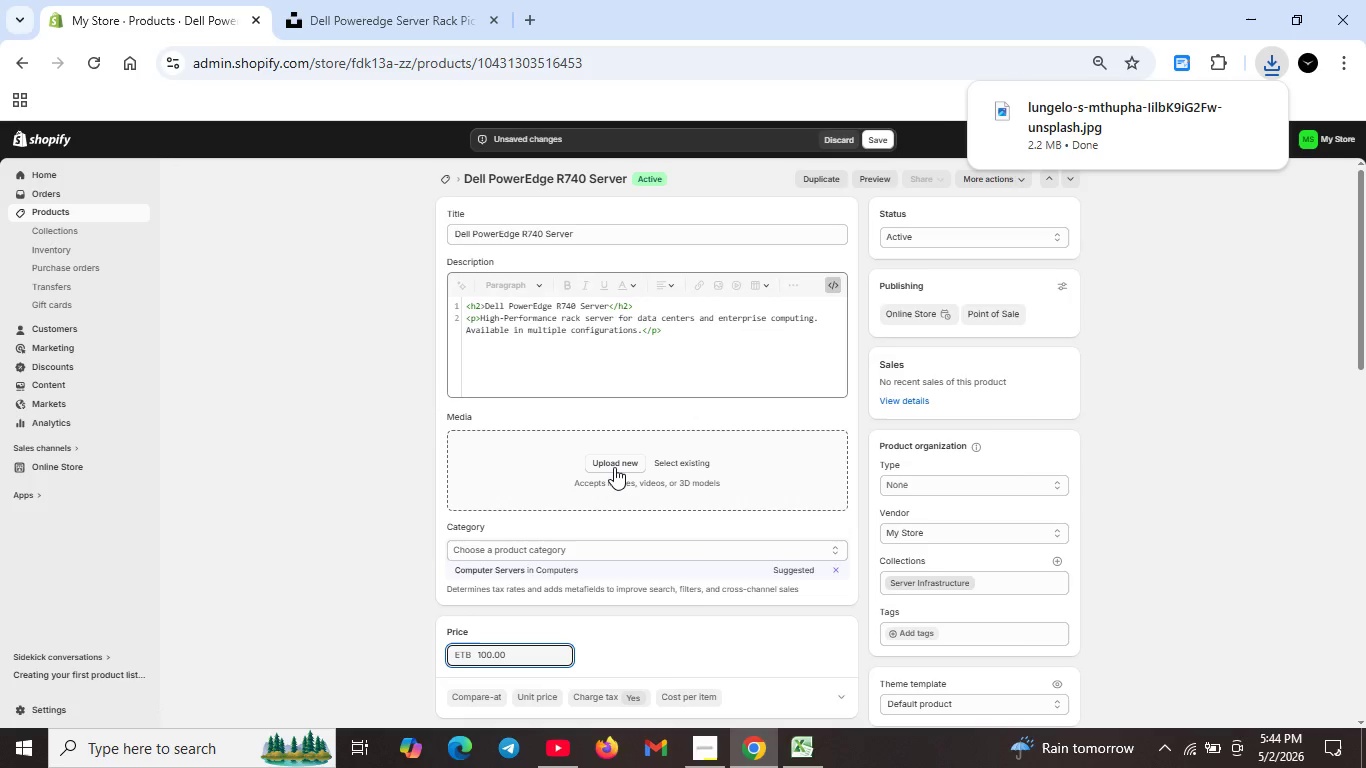 
left_click([614, 467])
 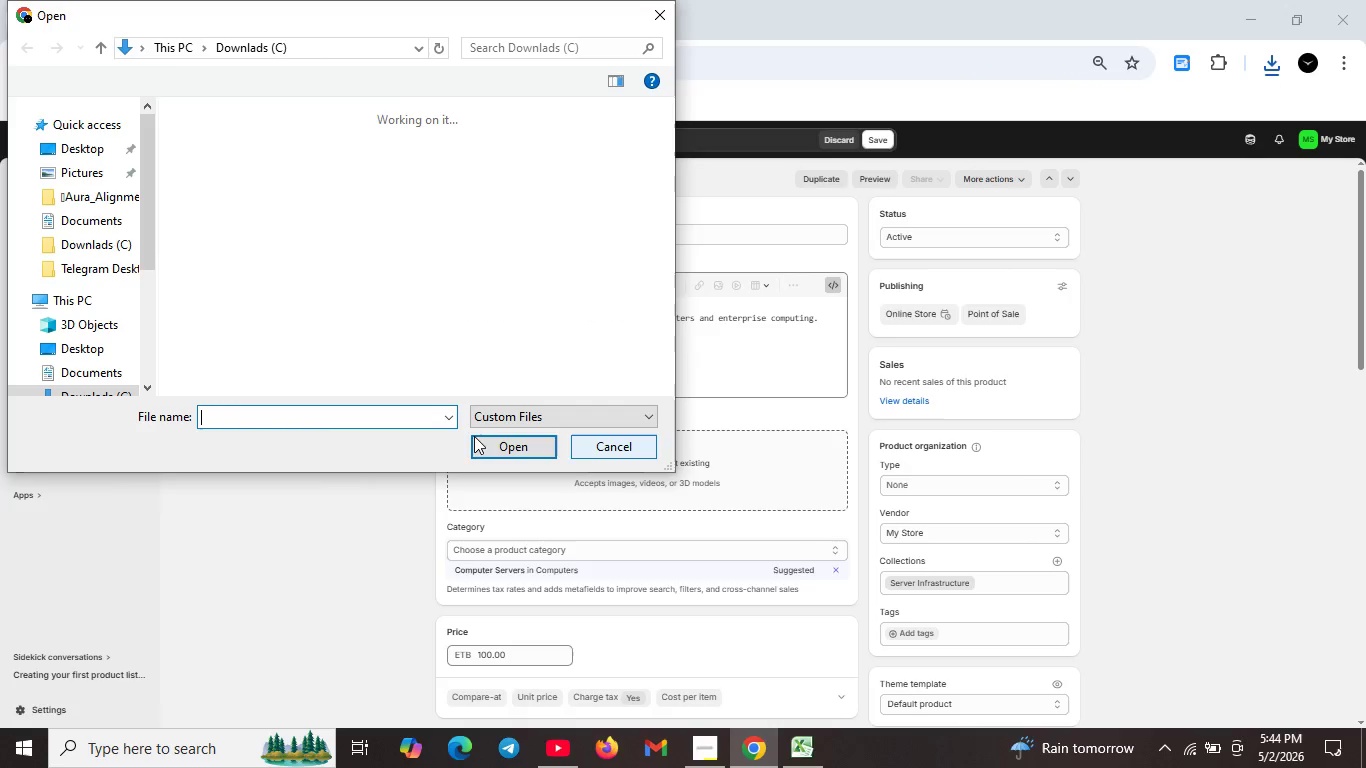 
type(lun)
key(Backspace)
 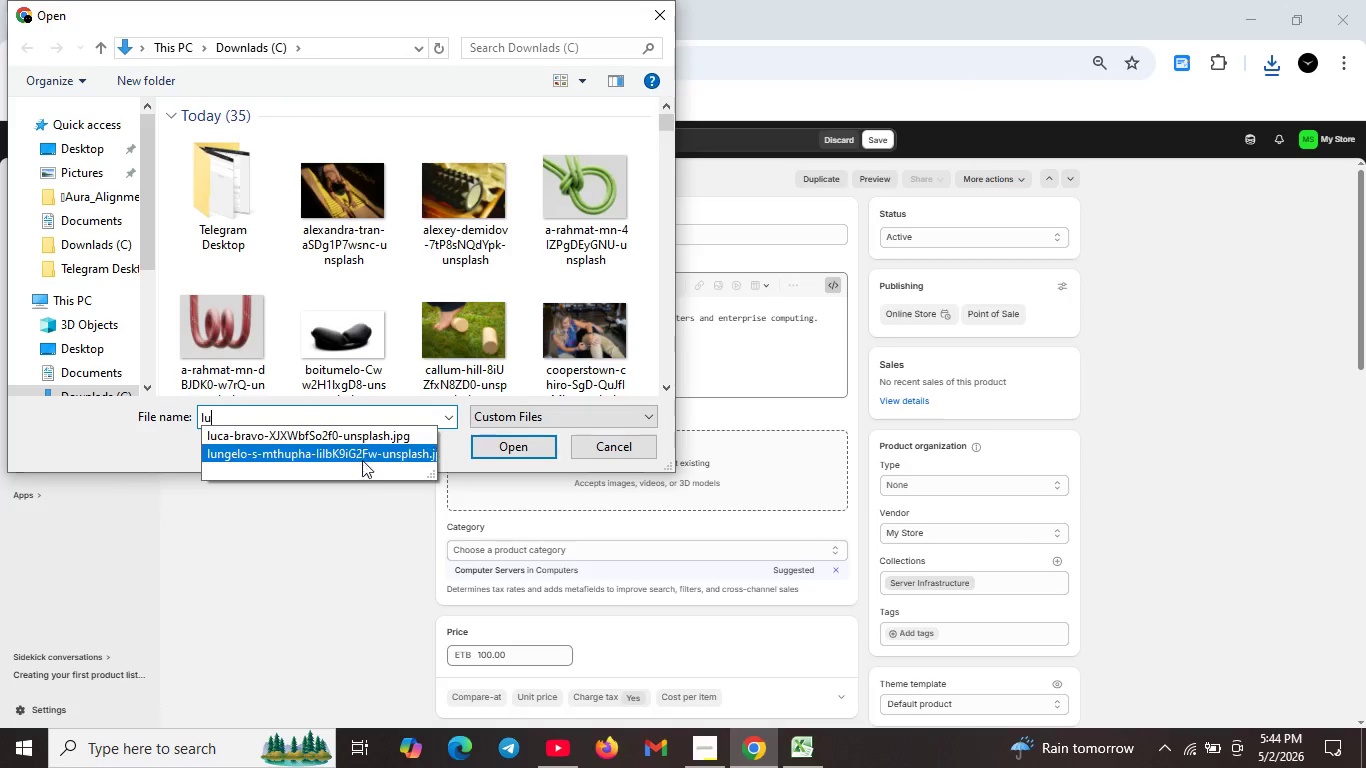 
left_click([360, 448])
 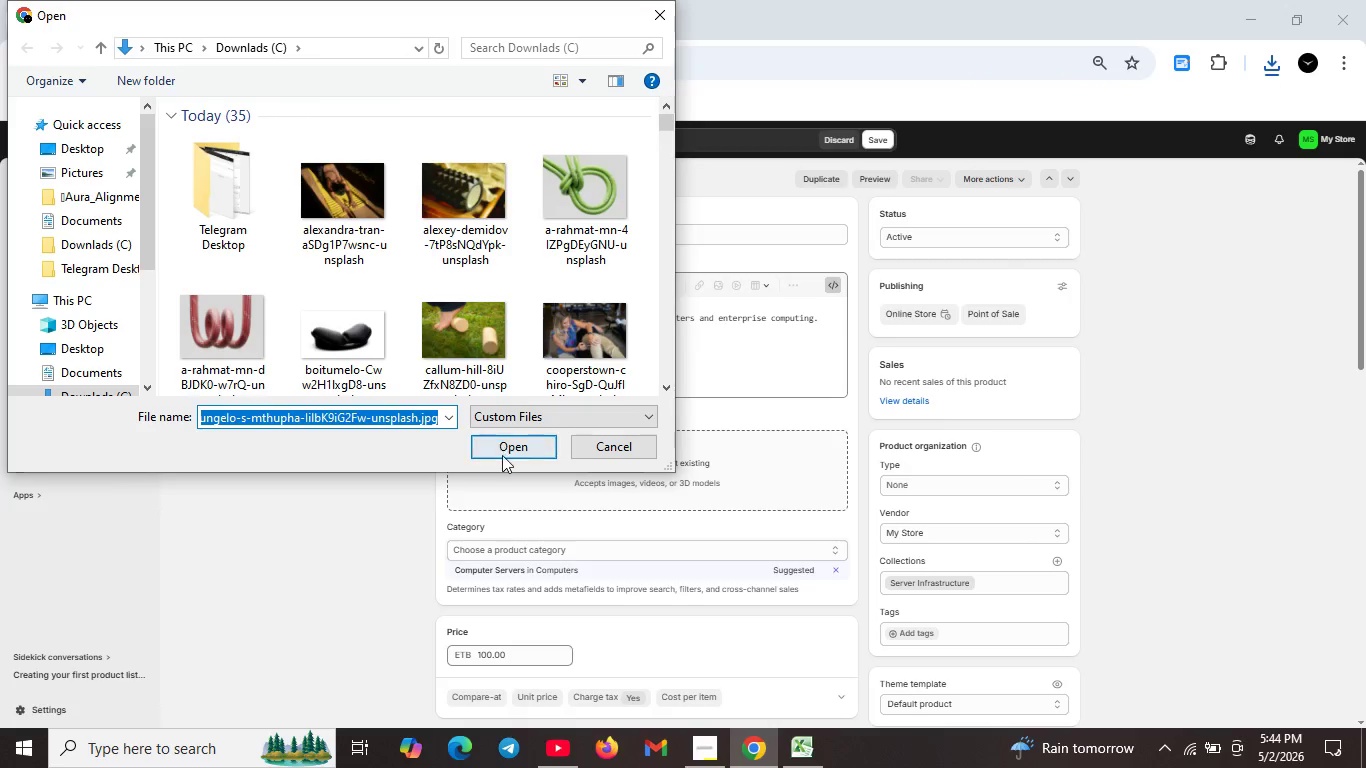 
left_click([500, 449])
 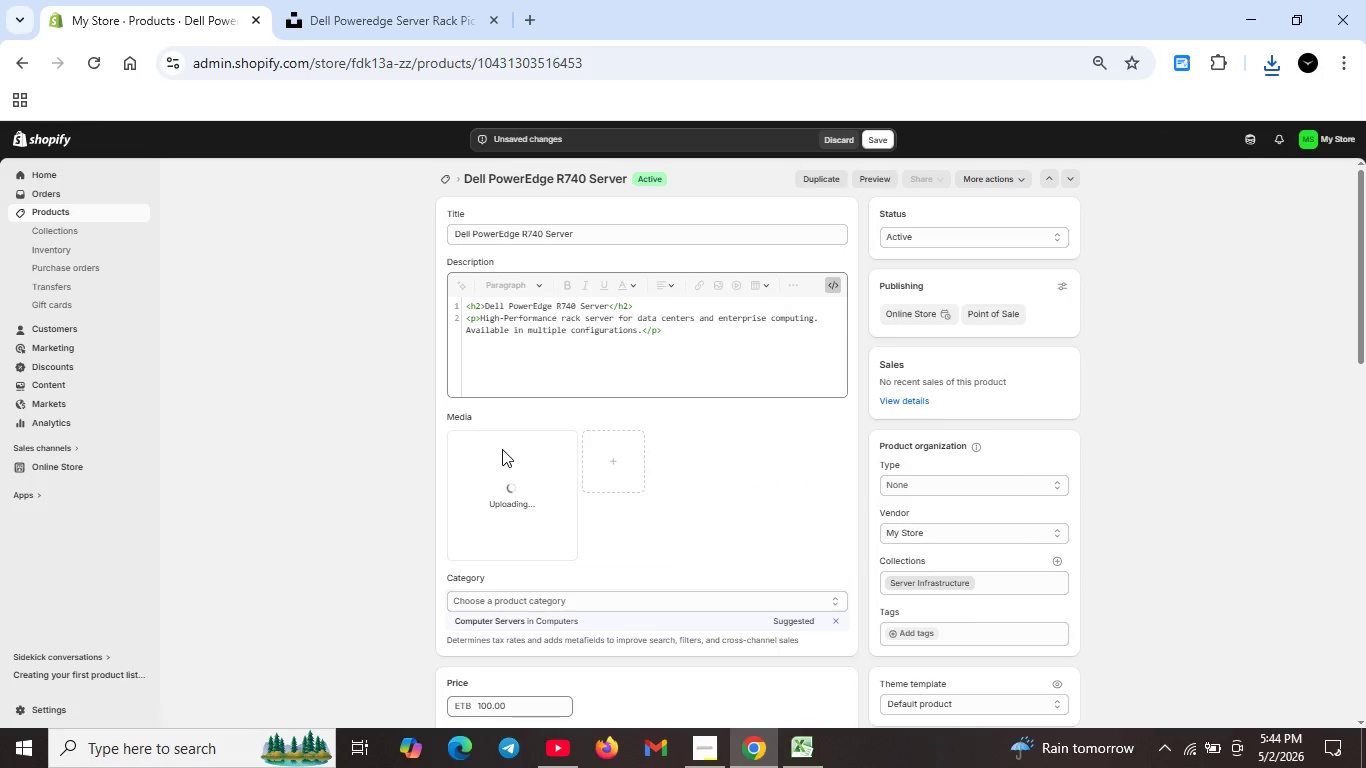 
wait(8.42)
 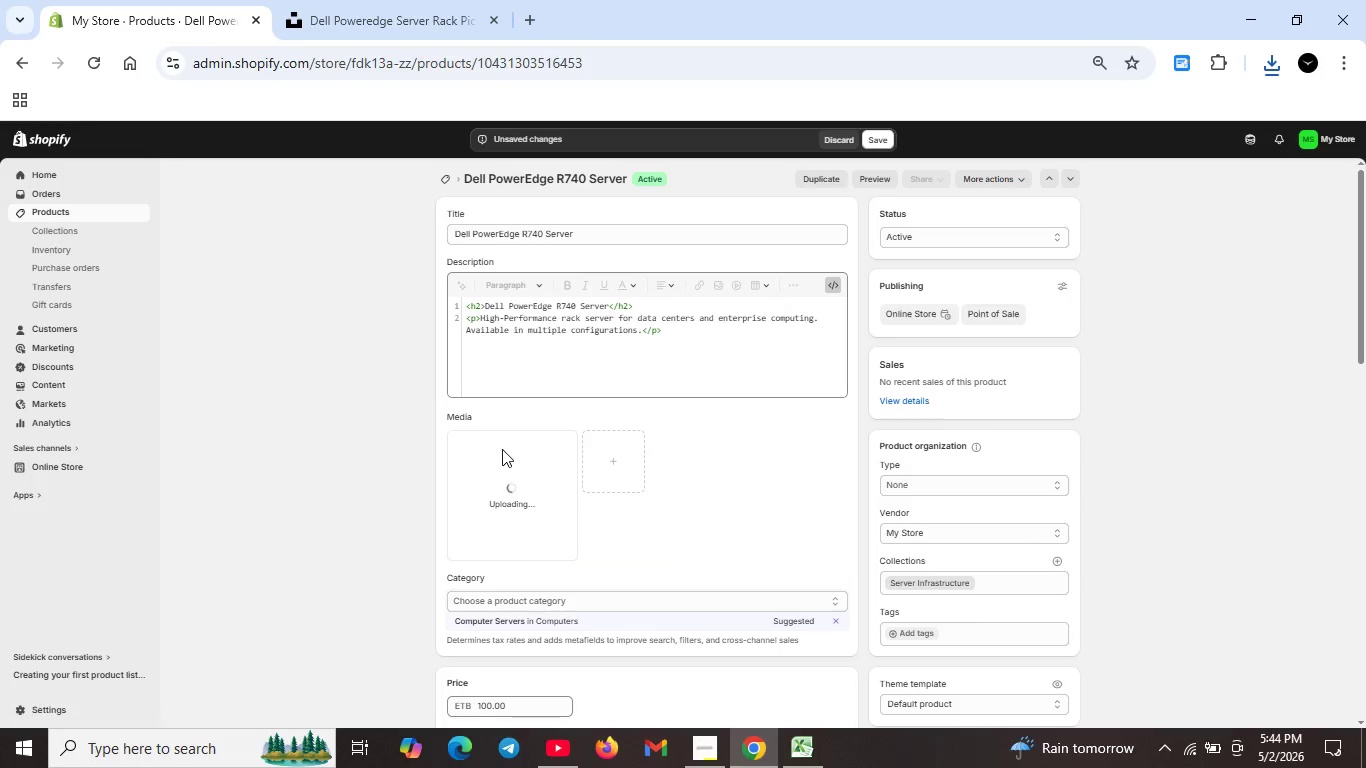 
scroll: coordinate [600, 513], scroll_direction: down, amount: 6.0
 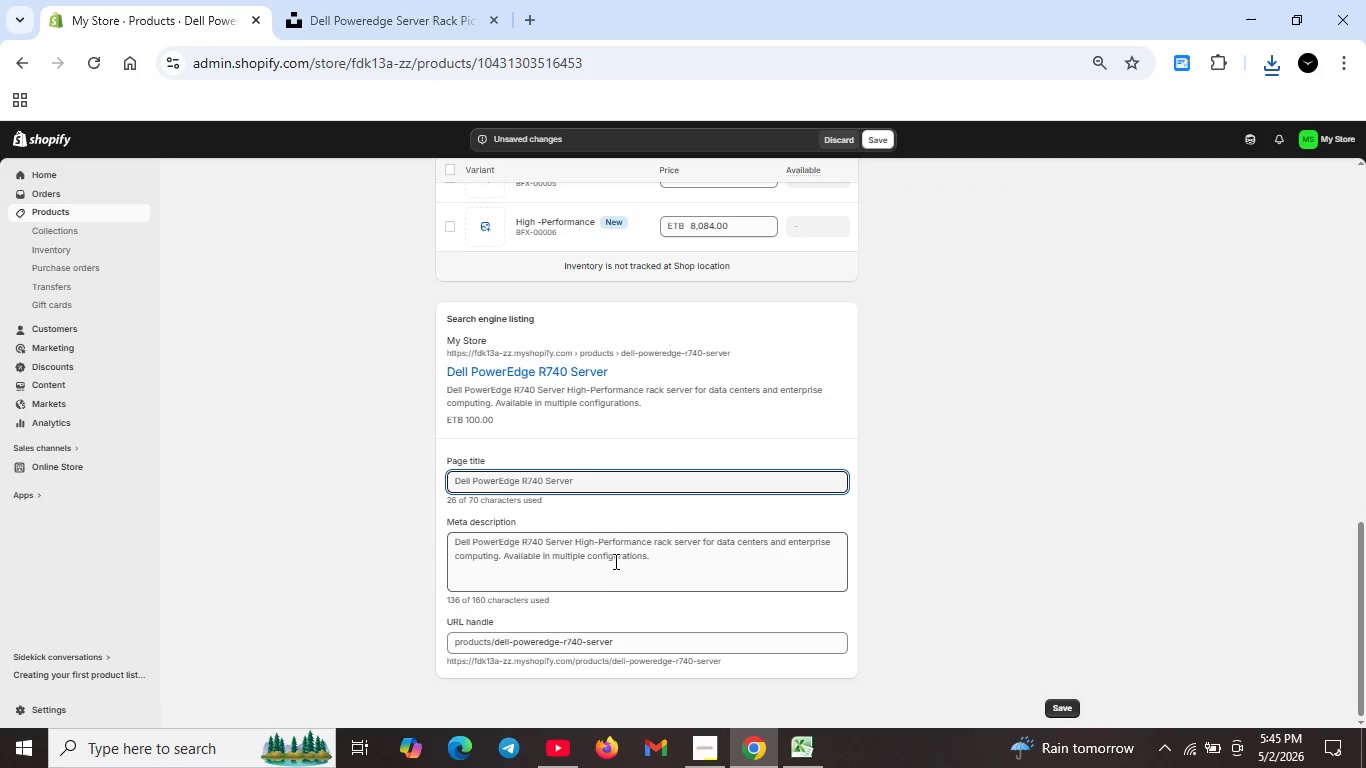 
scroll: coordinate [611, 549], scroll_direction: up, amount: 7.0
 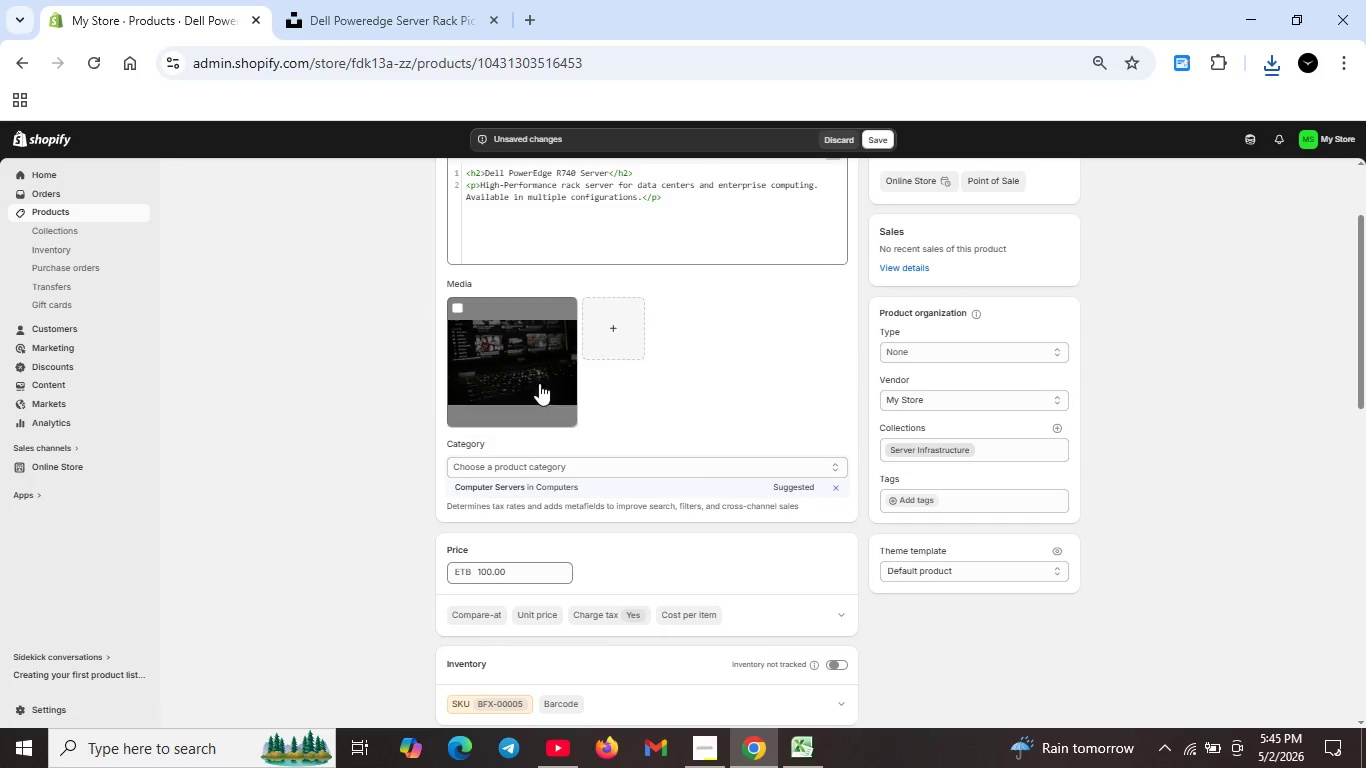 
double_click([533, 367])
 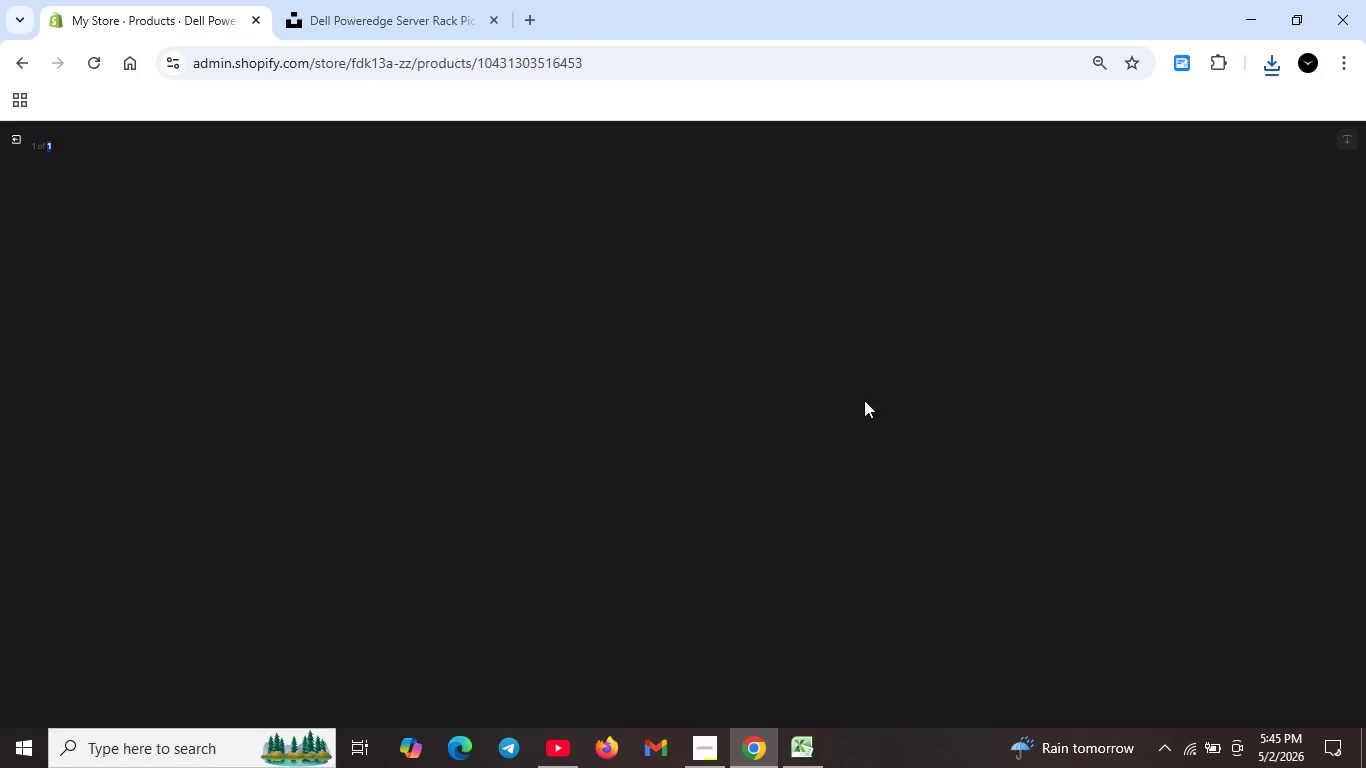 
scroll: coordinate [691, 376], scroll_direction: up, amount: 35.0
 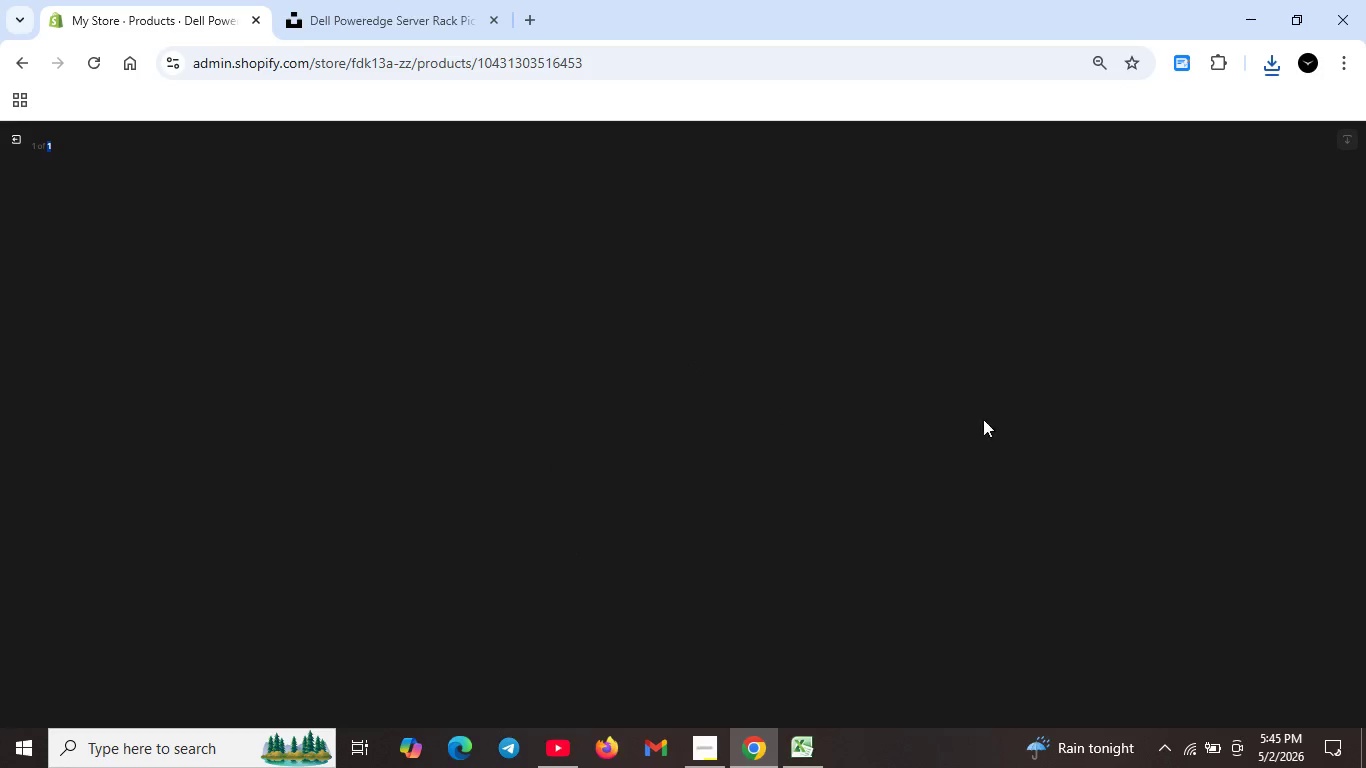 
scroll: coordinate [116, 318], scroll_direction: down, amount: 2.0
 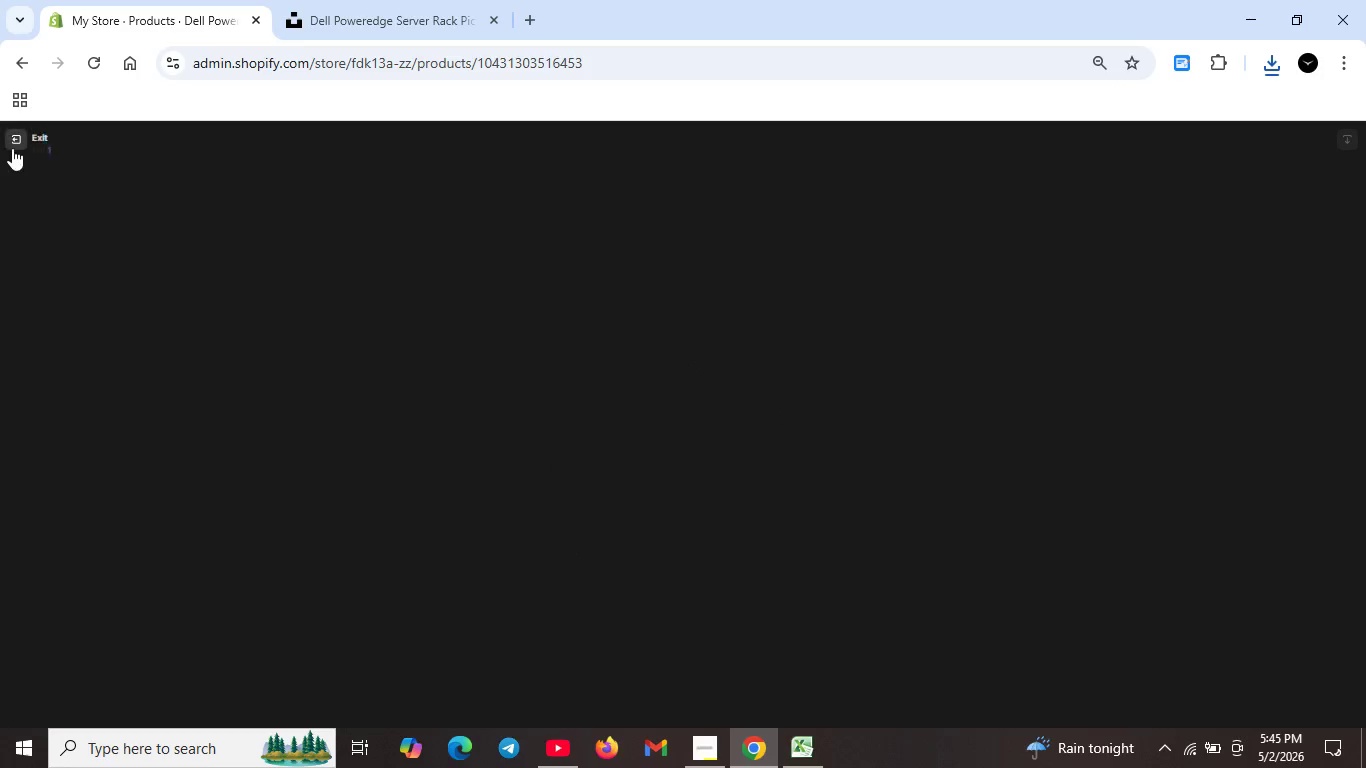 
left_click([12, 148])
 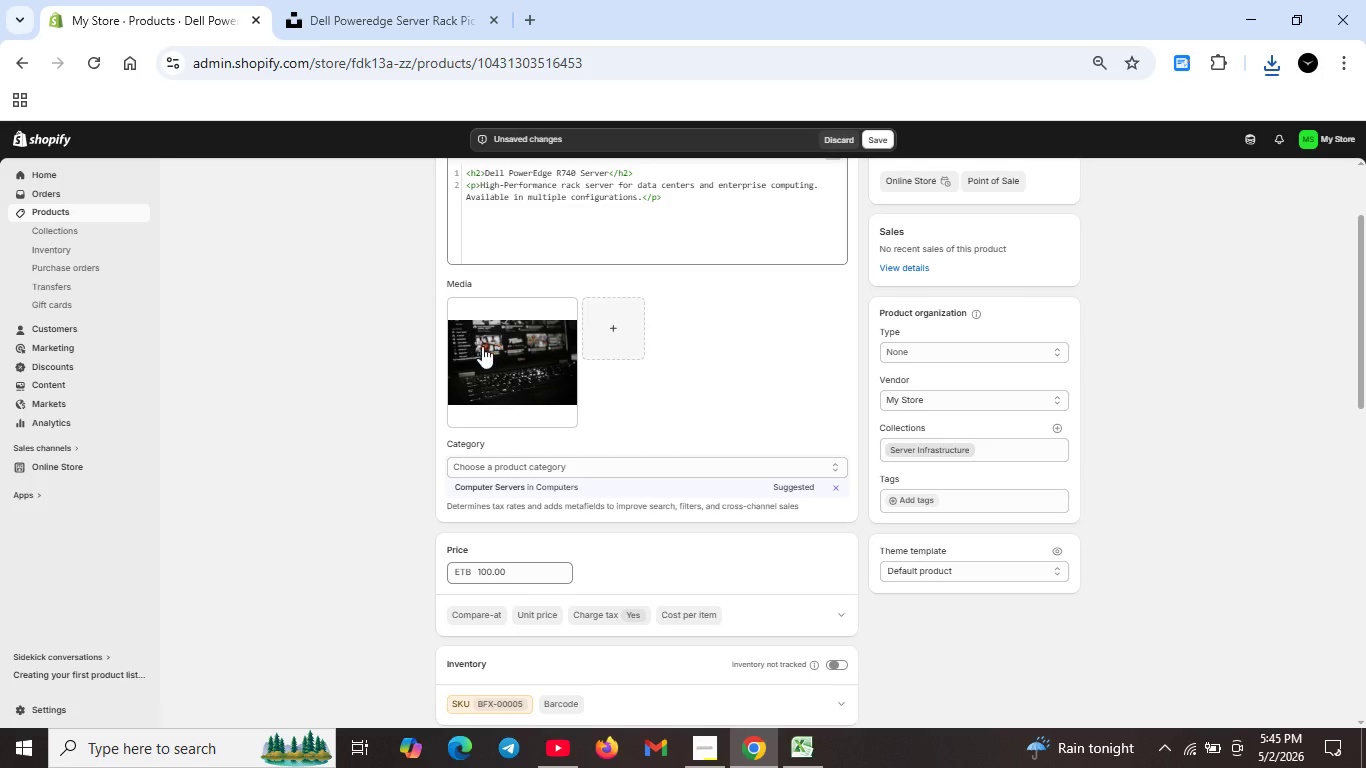 
double_click([482, 346])
 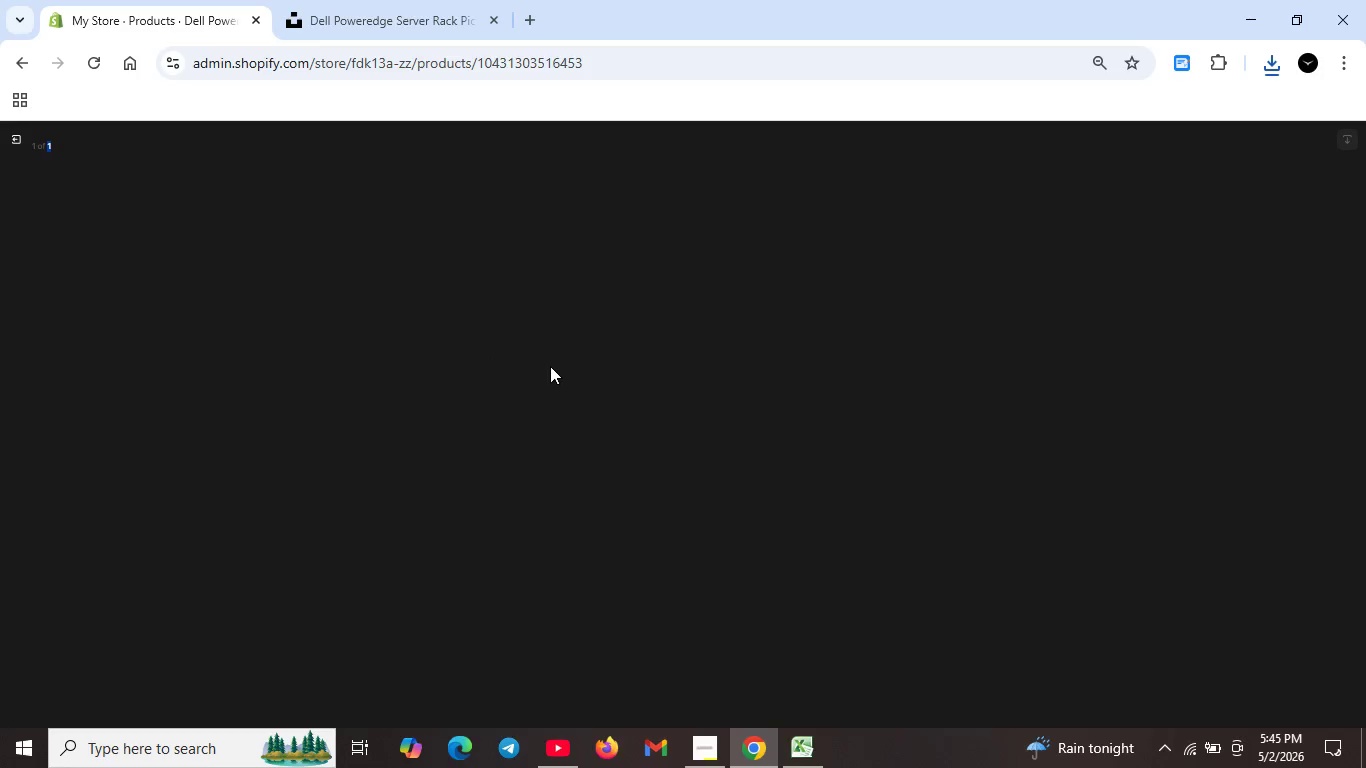 
scroll: coordinate [489, 307], scroll_direction: down, amount: 11.0
 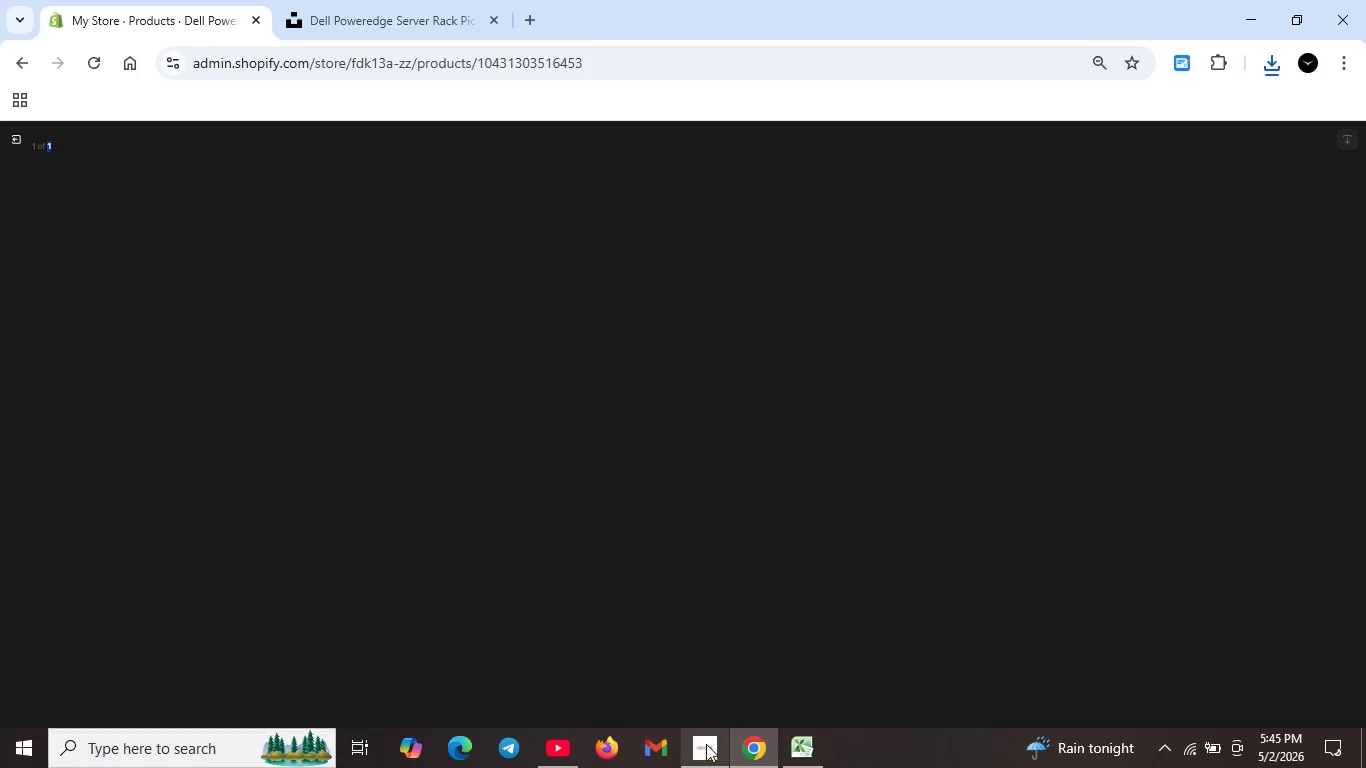 
left_click([706, 744])